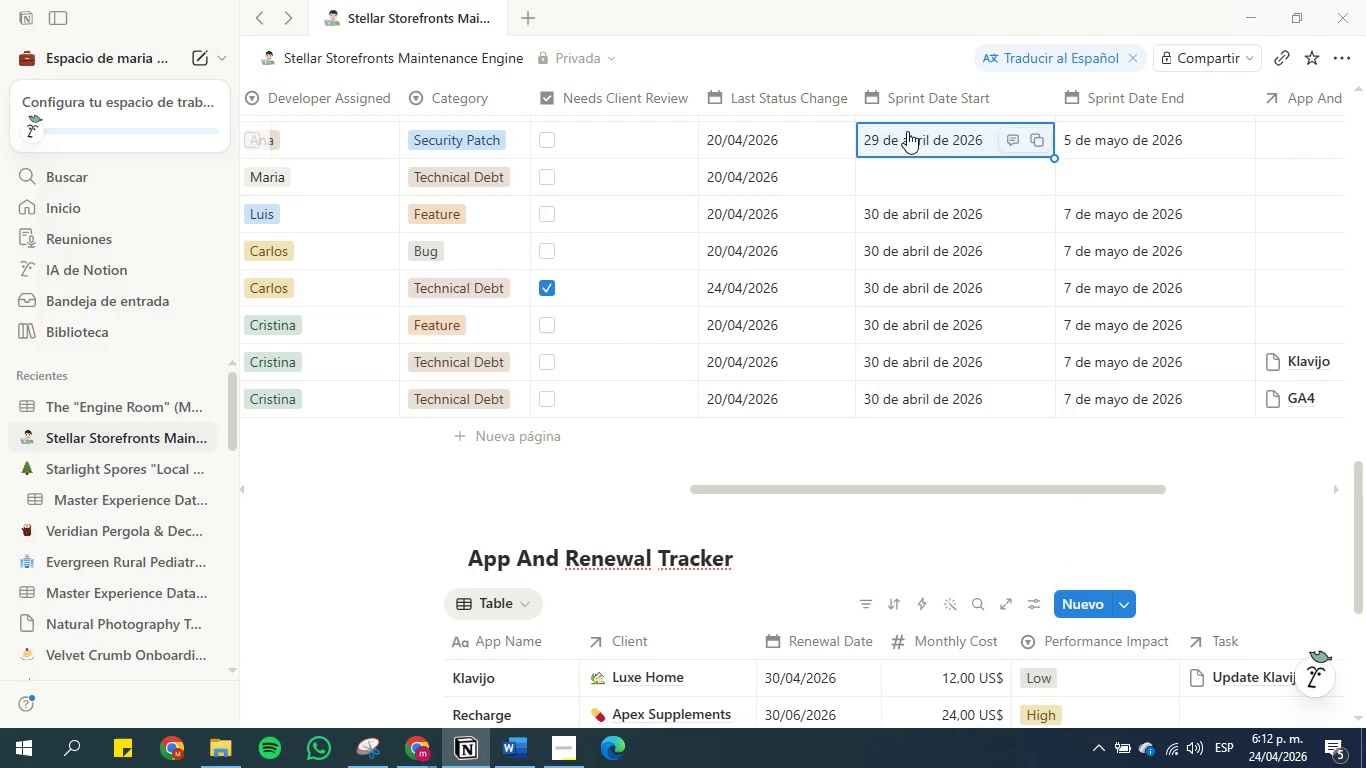 
key(Control+C)
 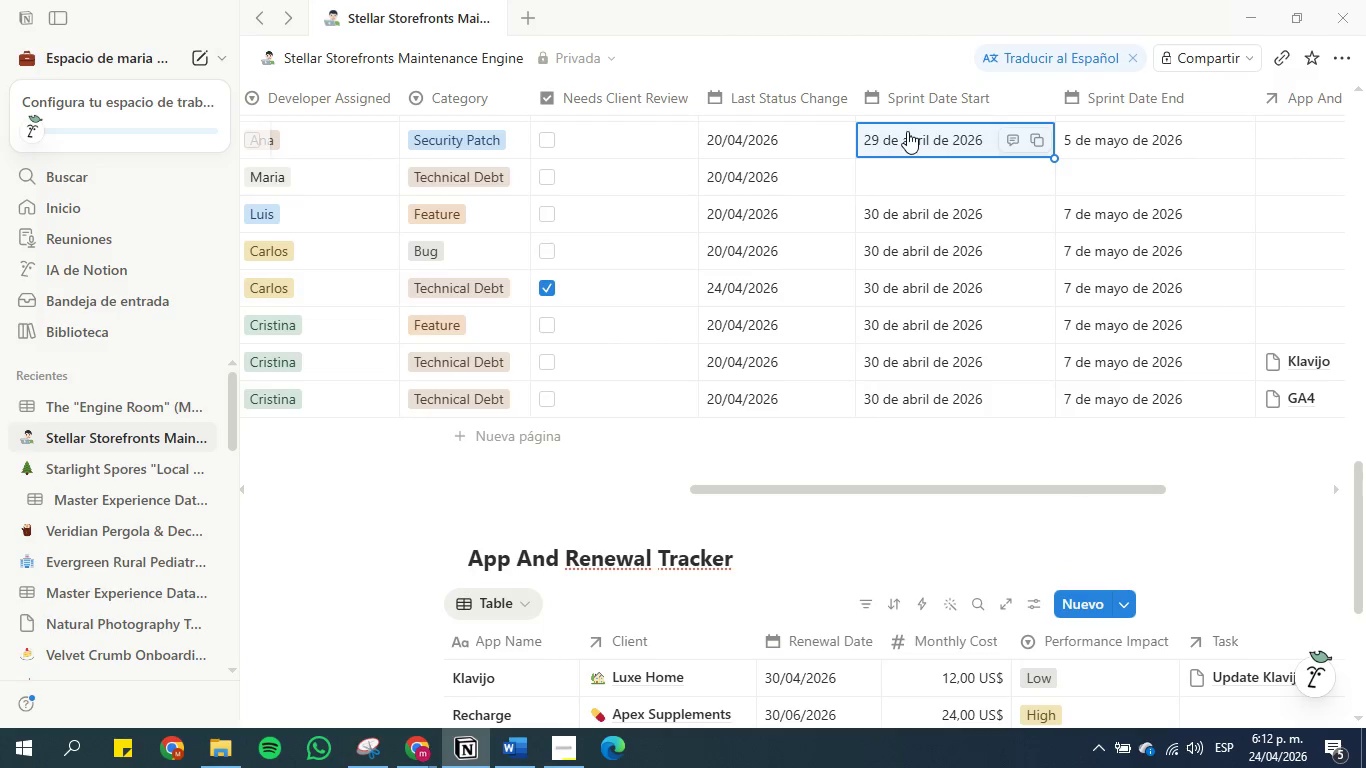 
key(ArrowDown)
 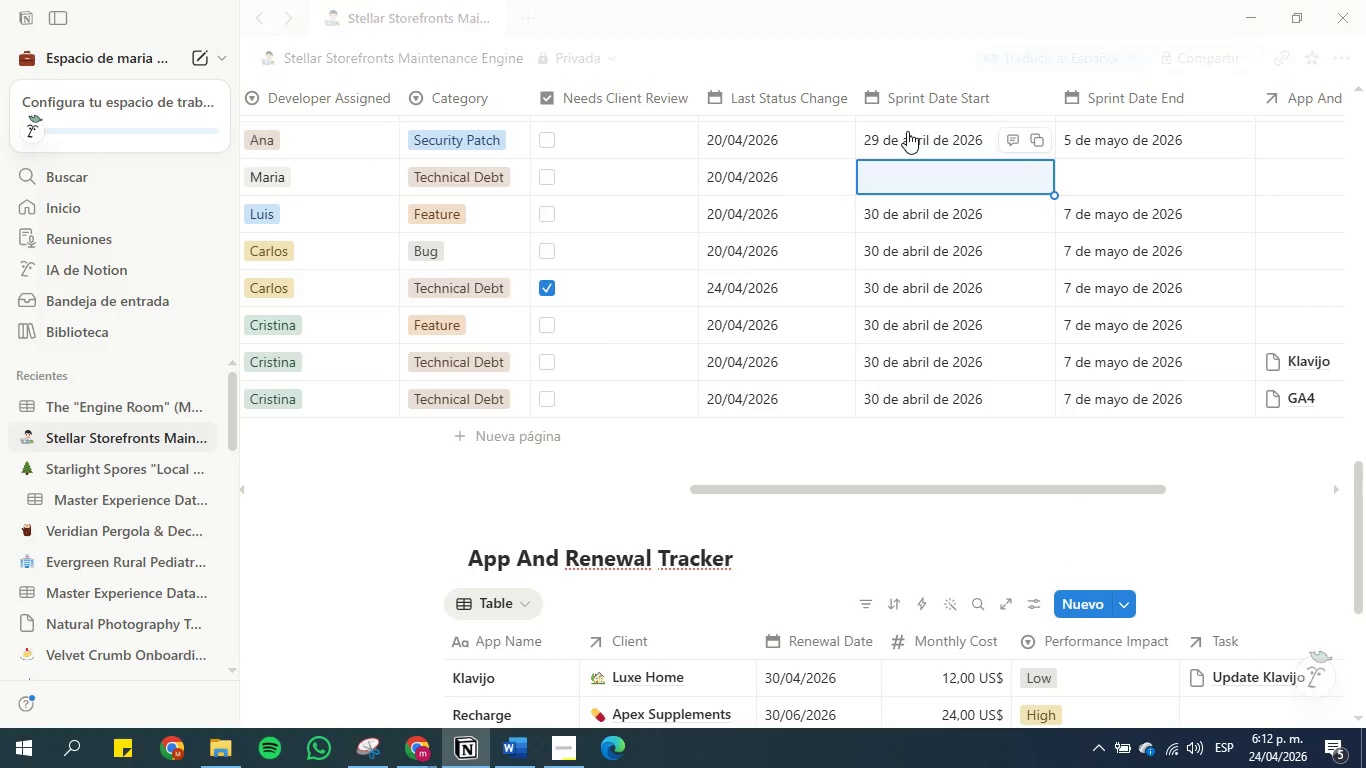 
key(Control+C)
 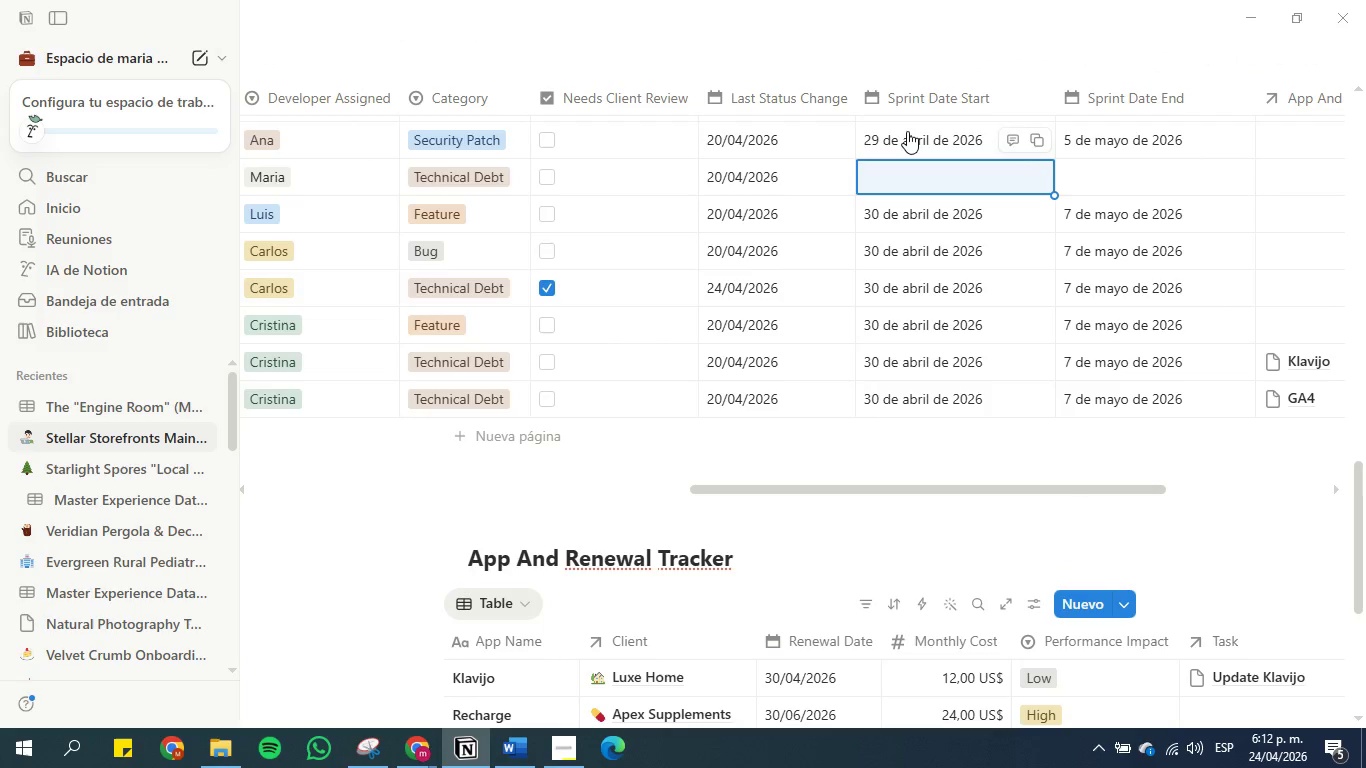 
hold_key(key=ControlLeft, duration=0.67)
 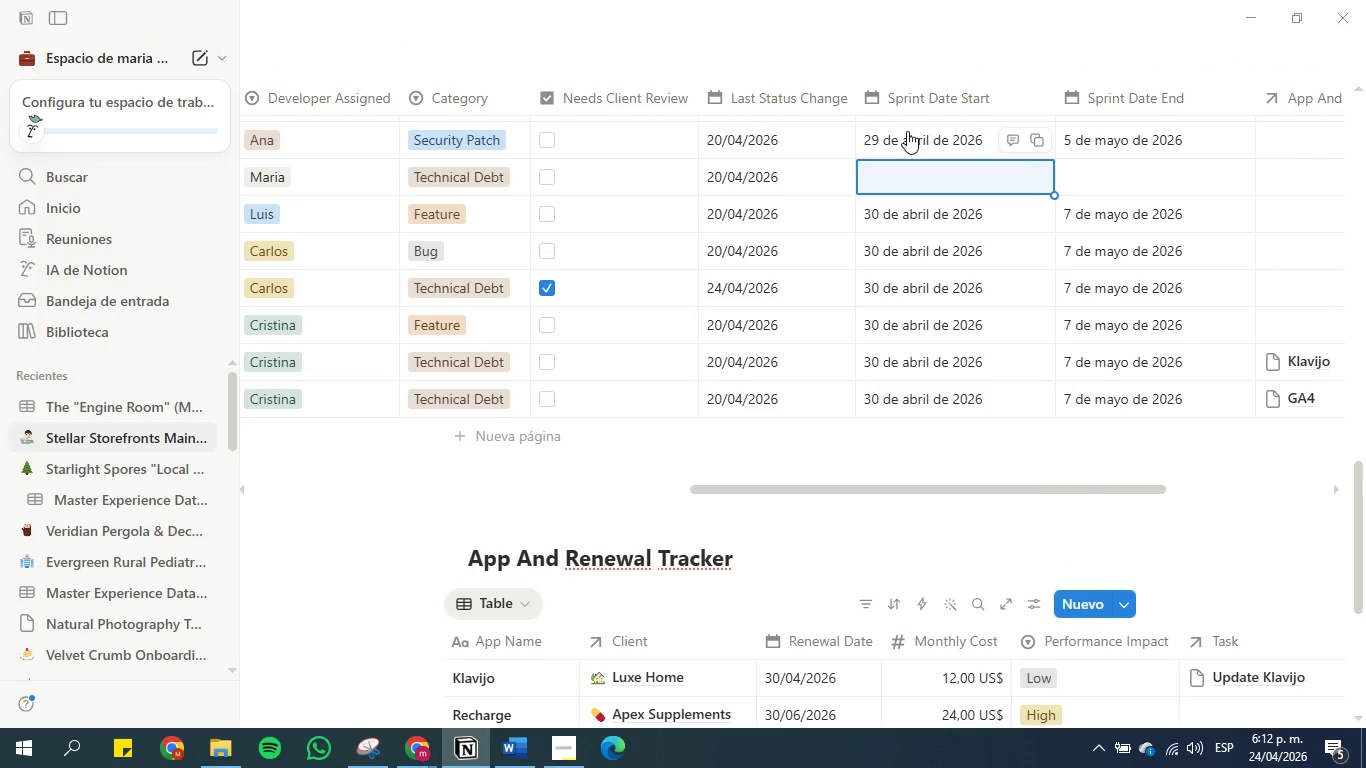 
key(ArrowUp)
 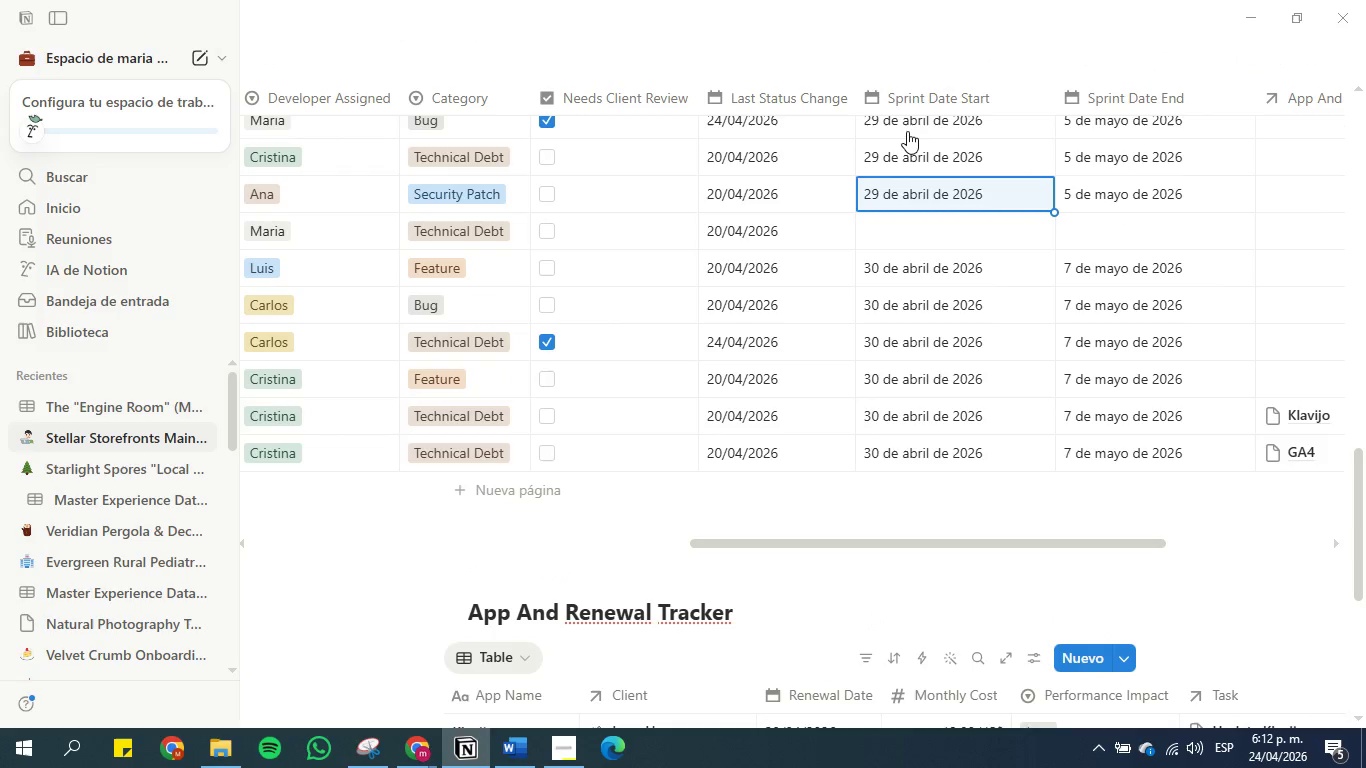 
key(Control+C)
 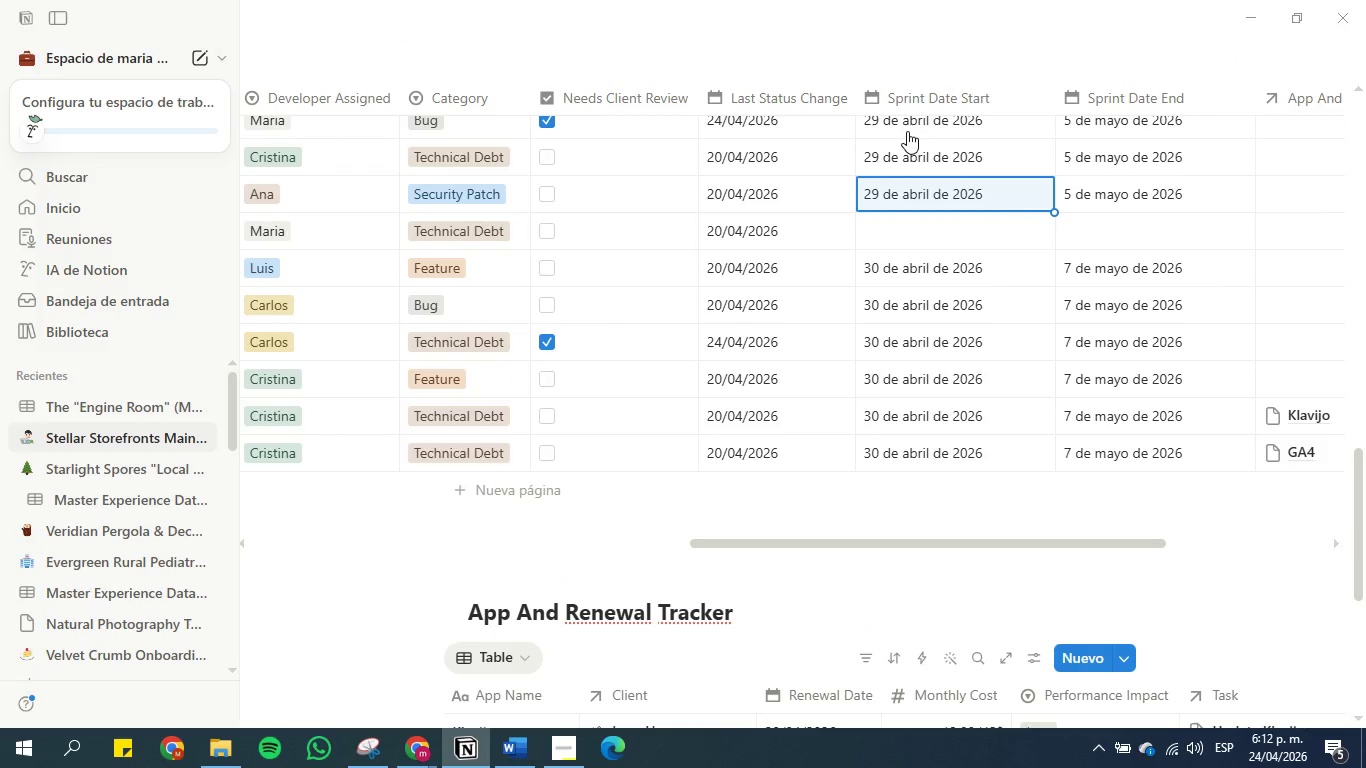 
key(ArrowDown)
 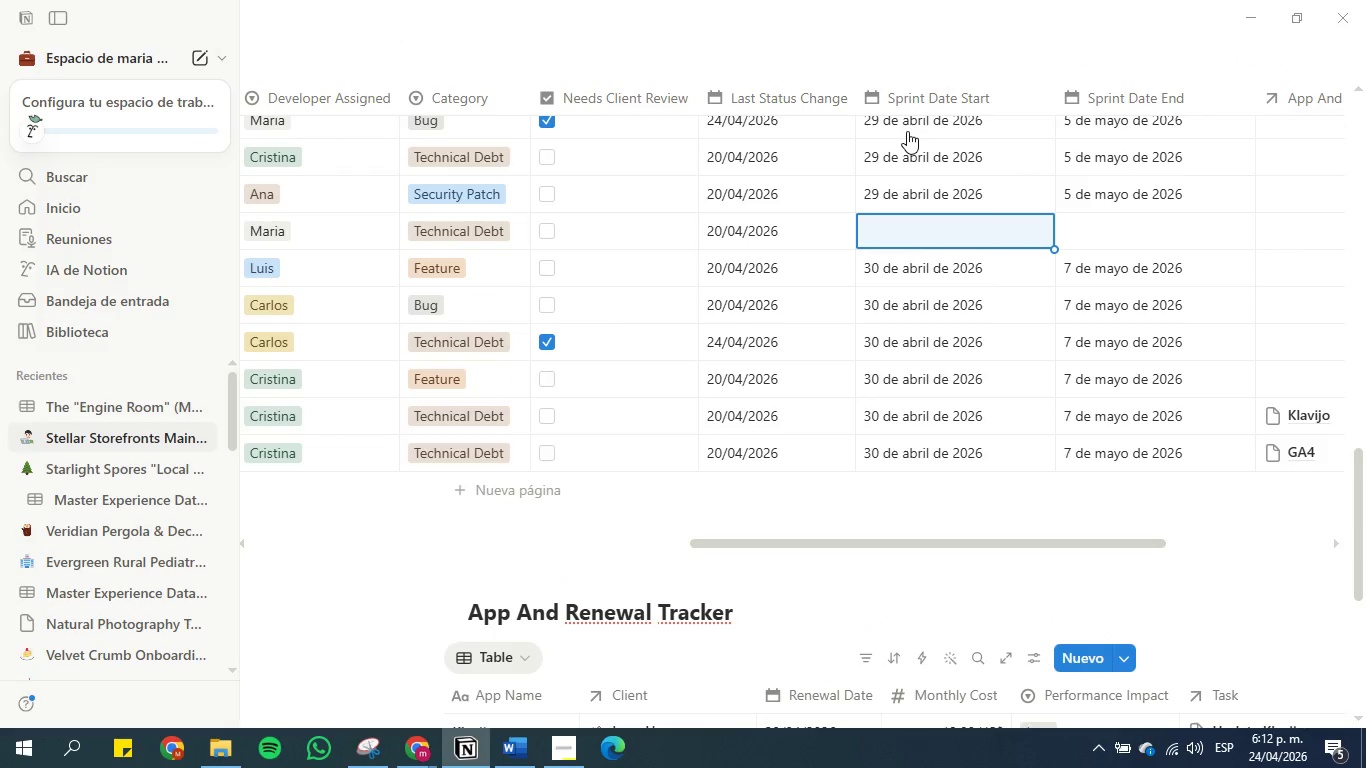 
key(Control+V)
 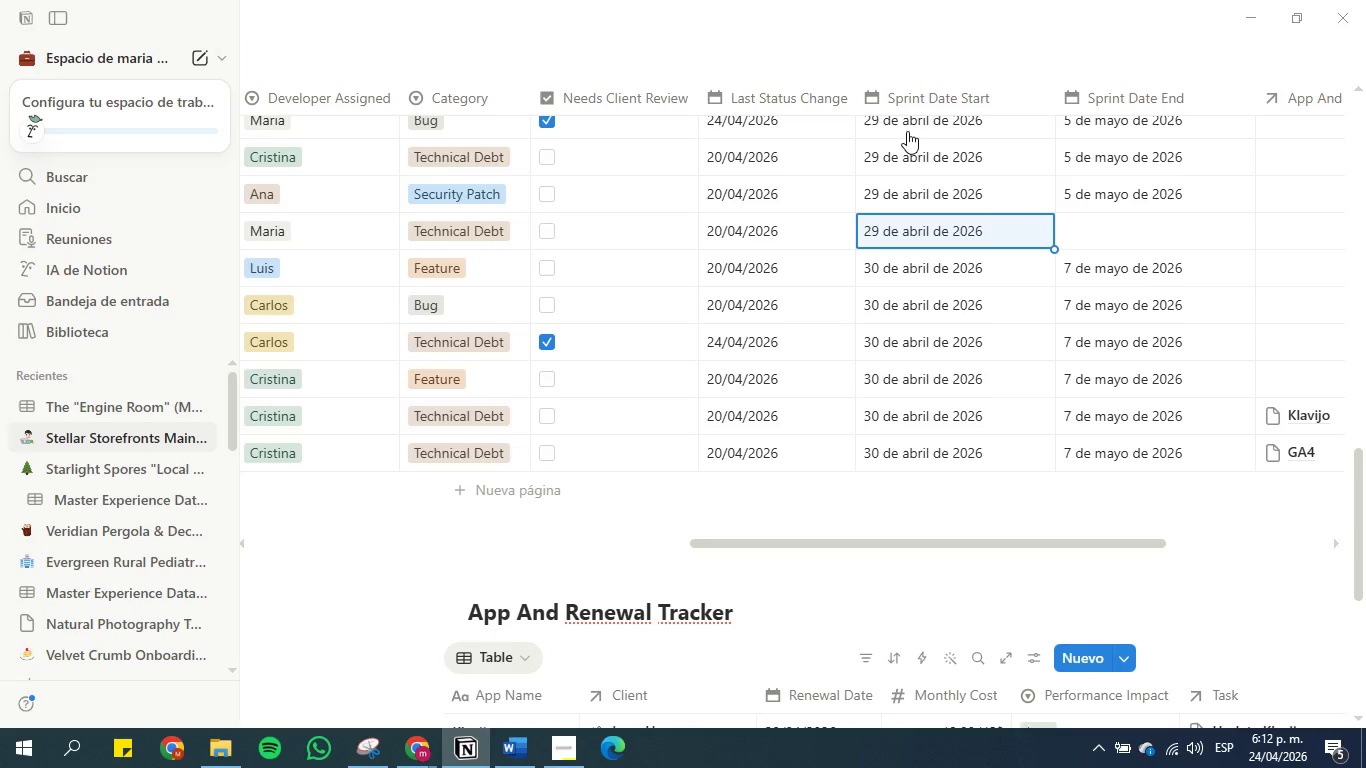 
key(ArrowRight)
 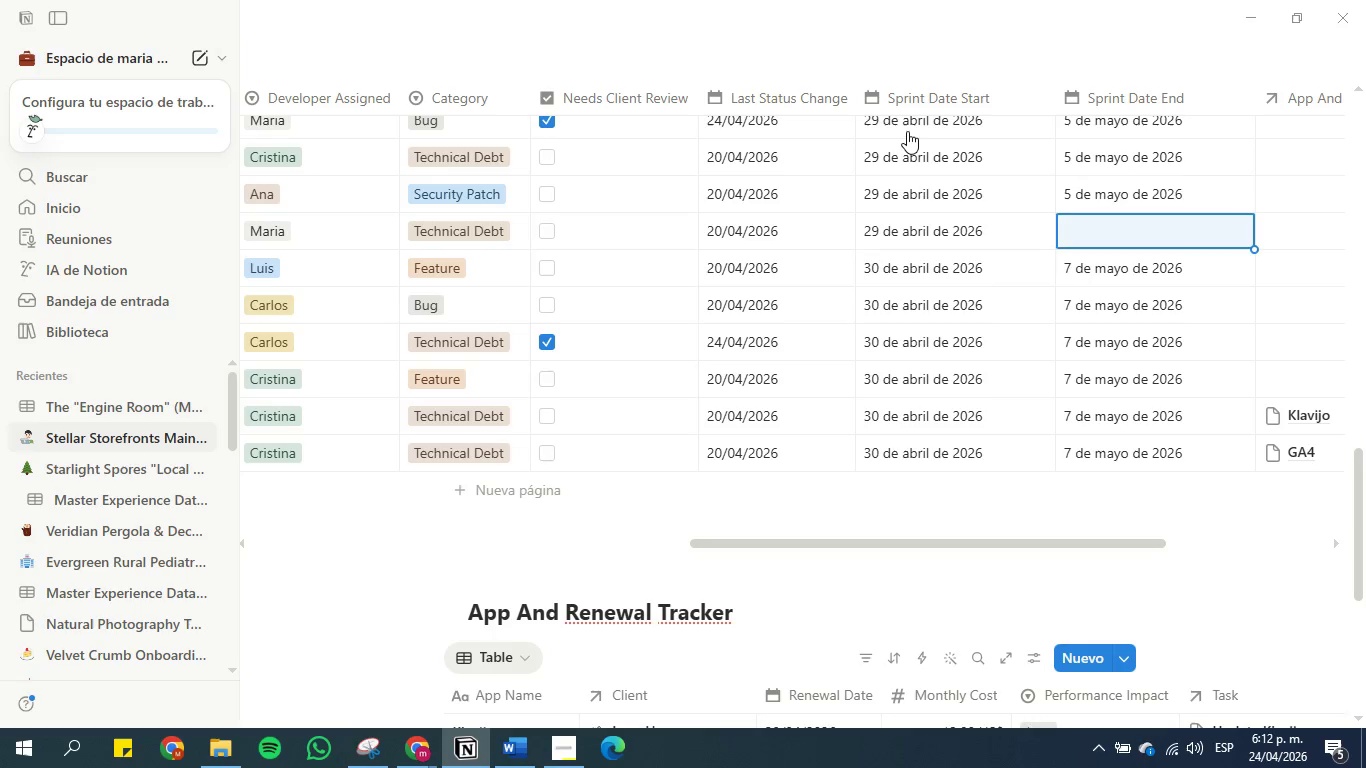 
key(ArrowUp)
 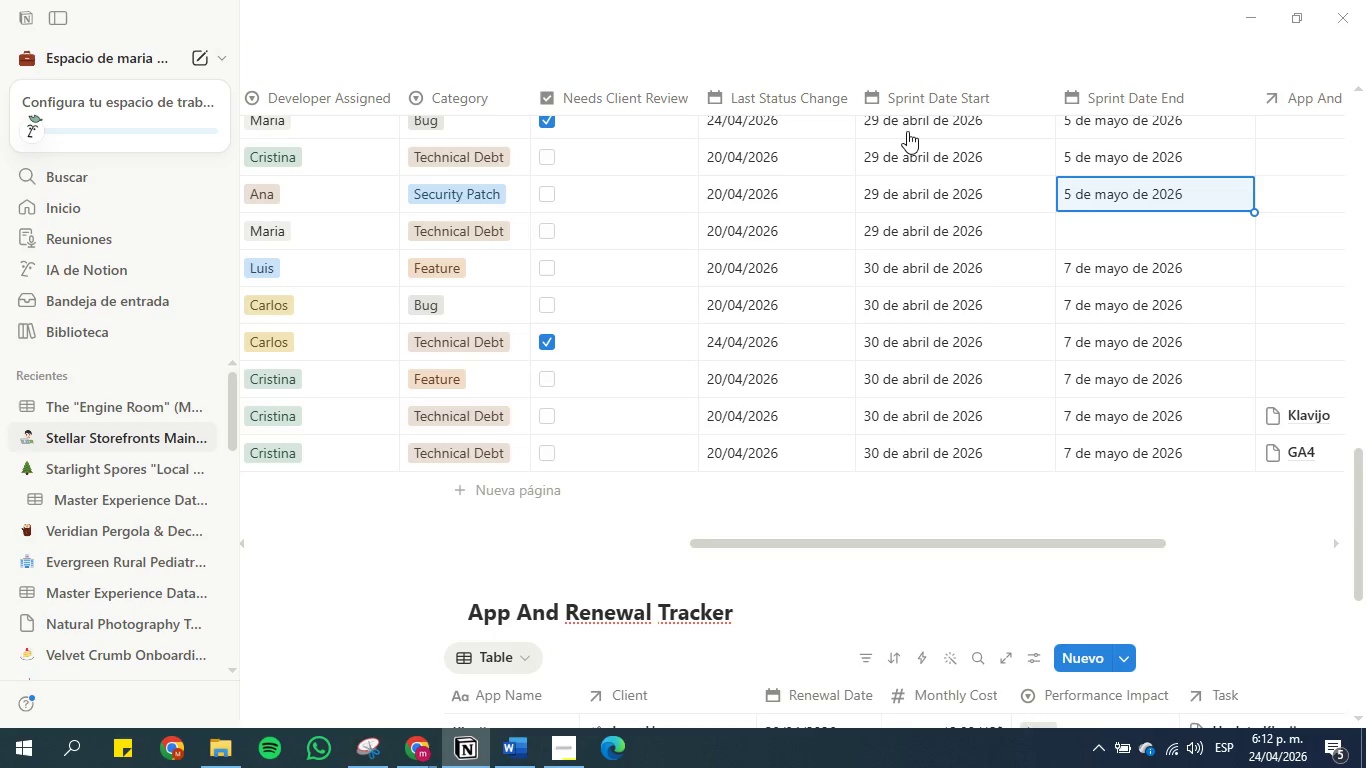 
key(Control+C)
 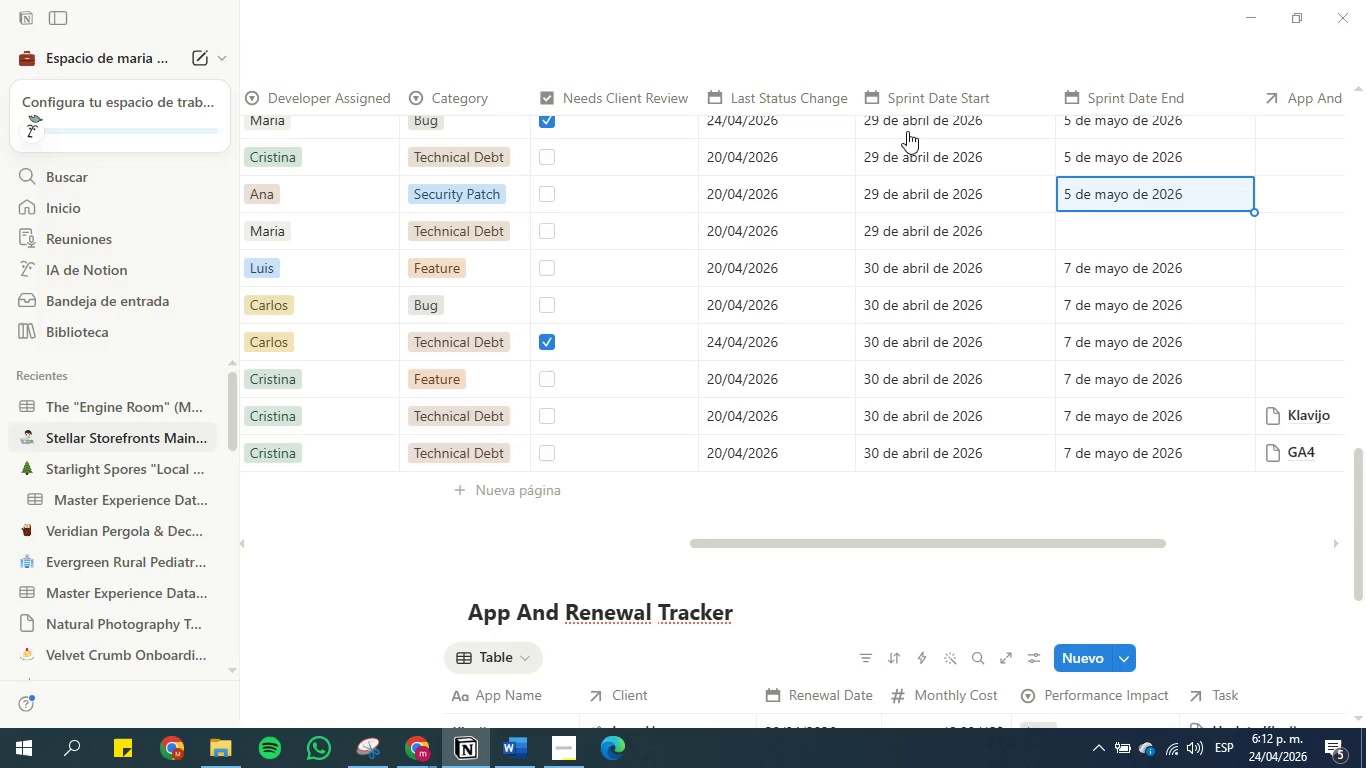 
key(ArrowDown)
 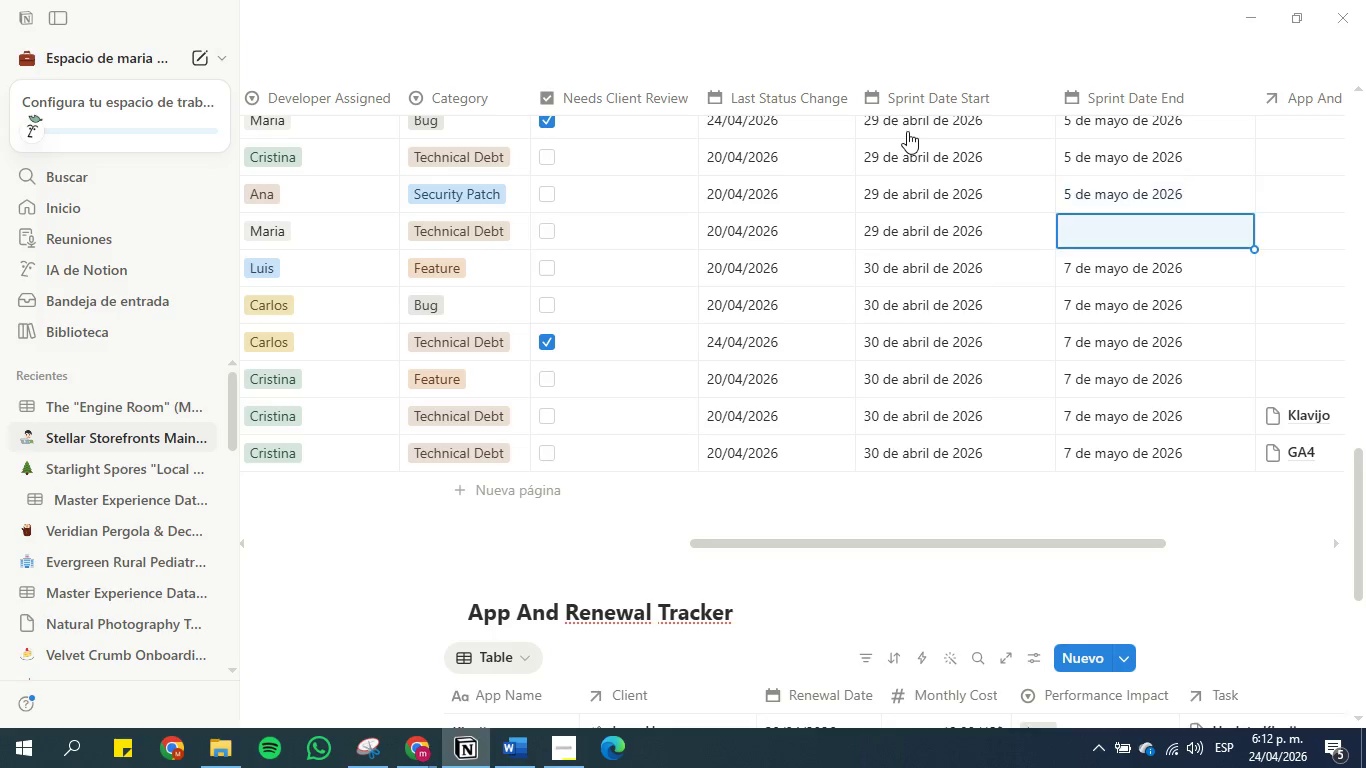 
key(Control+V)
 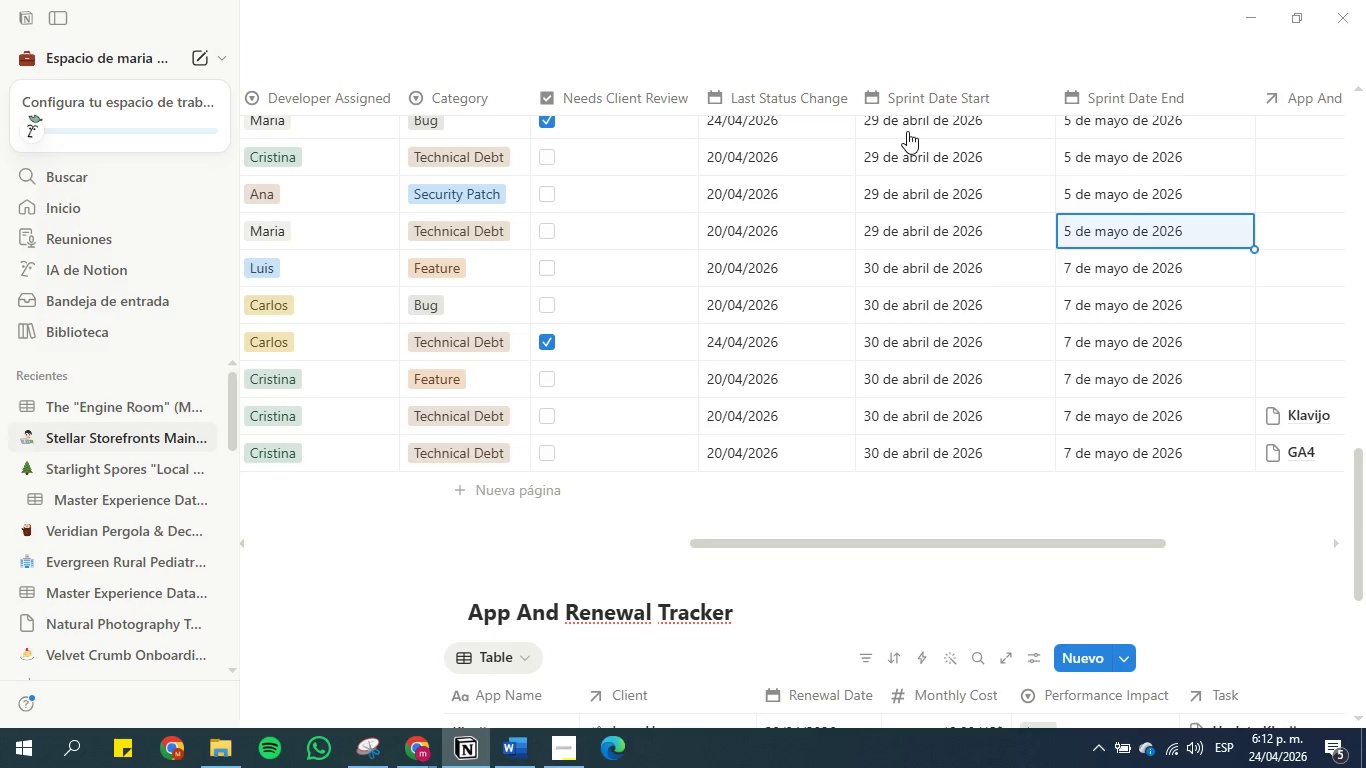 
key(ArrowDown)
 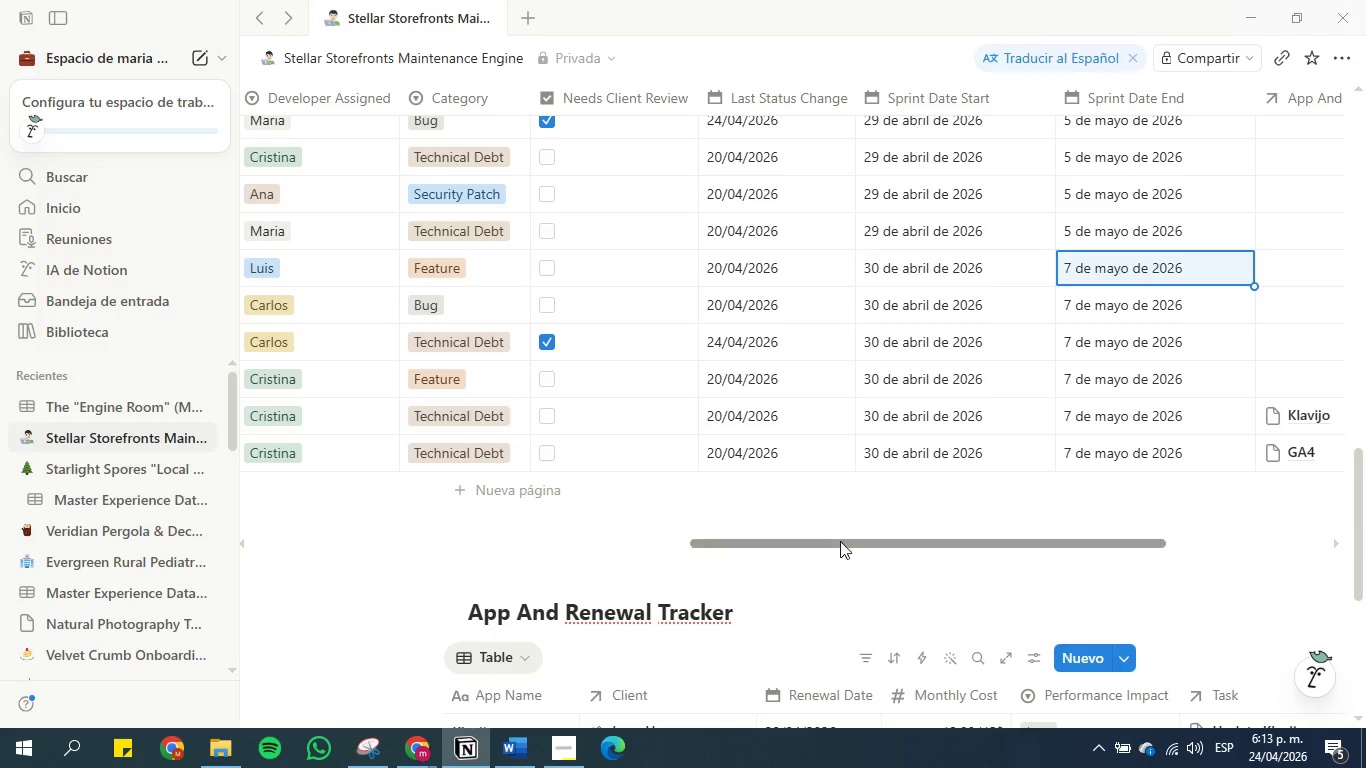 
scroll: coordinate [827, 553], scroll_direction: down, amount: 2.0
 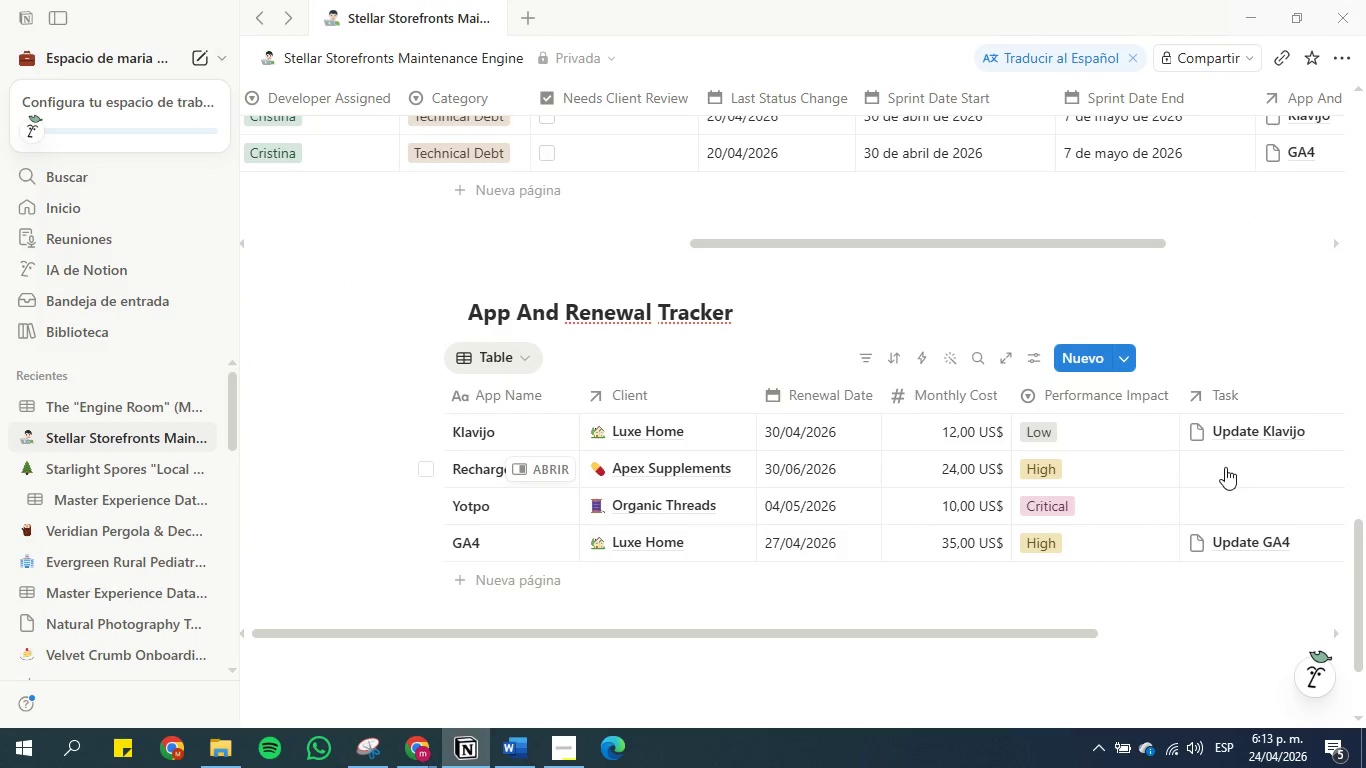 
scroll: coordinate [758, 408], scroll_direction: up, amount: 1.0
 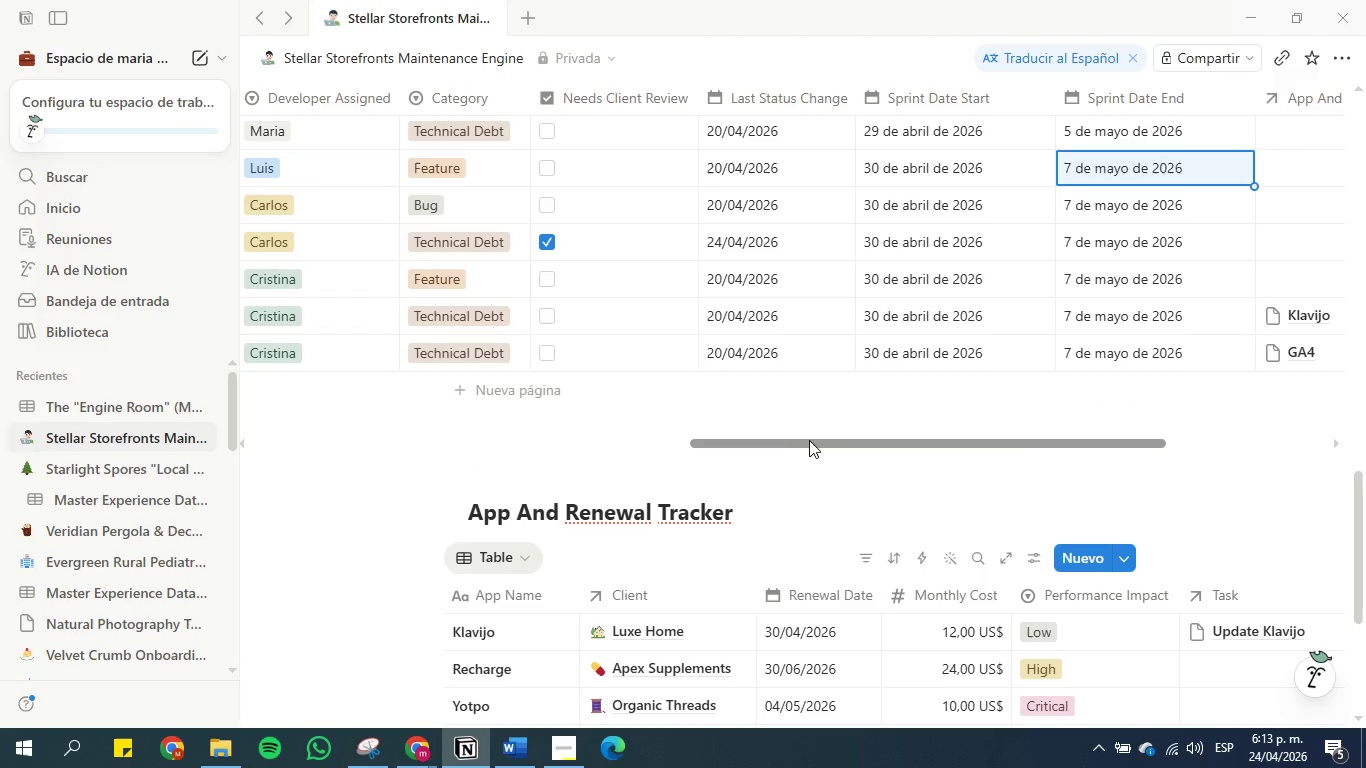 
left_click_drag(start_coordinate=[810, 441], to_coordinate=[938, 442])
 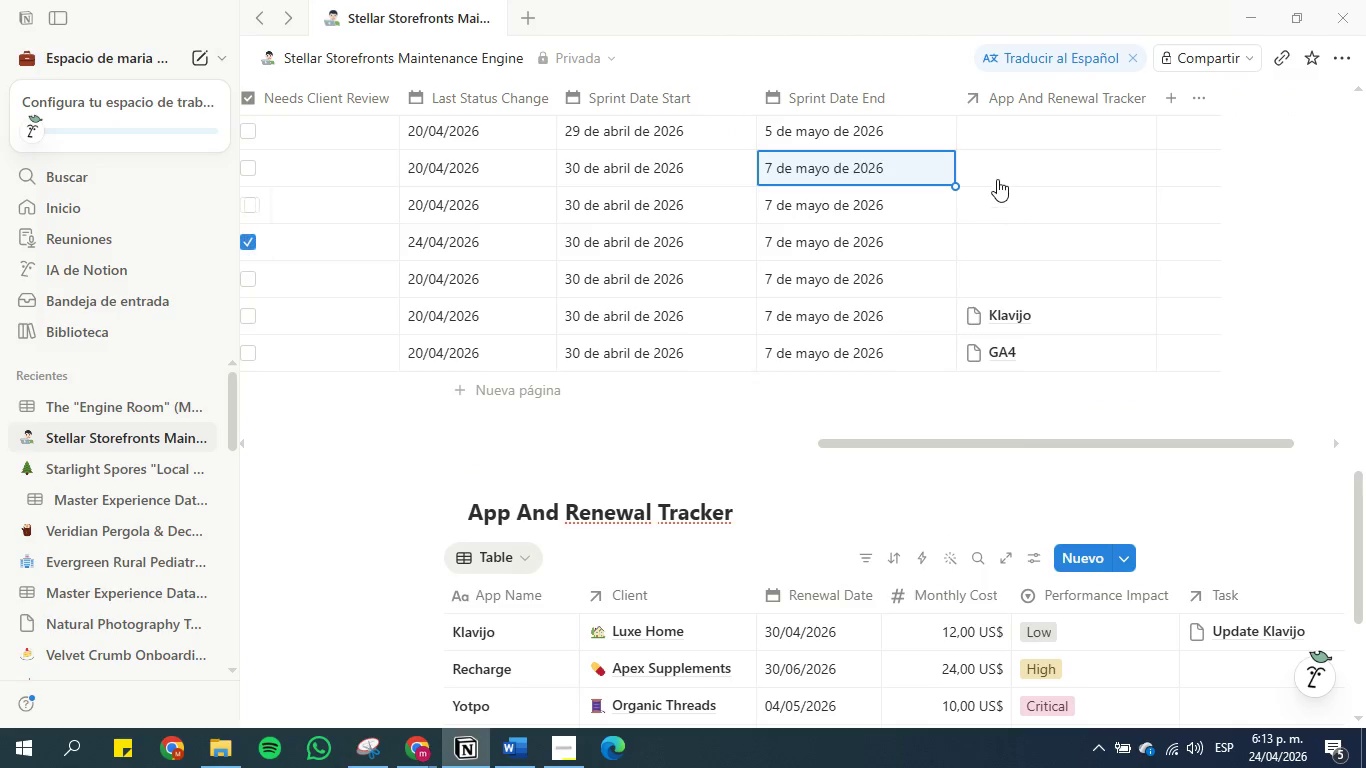 
left_click([994, 166])
 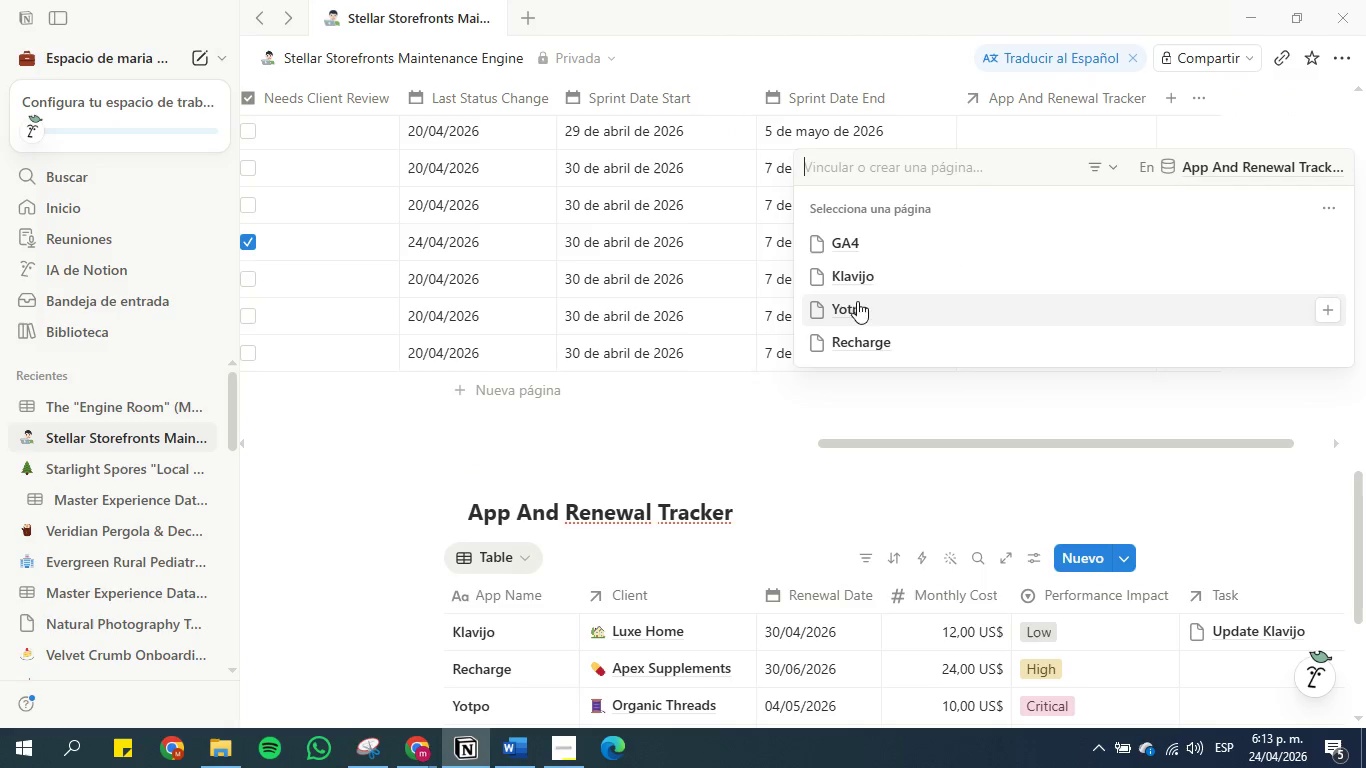 
left_click([852, 338])
 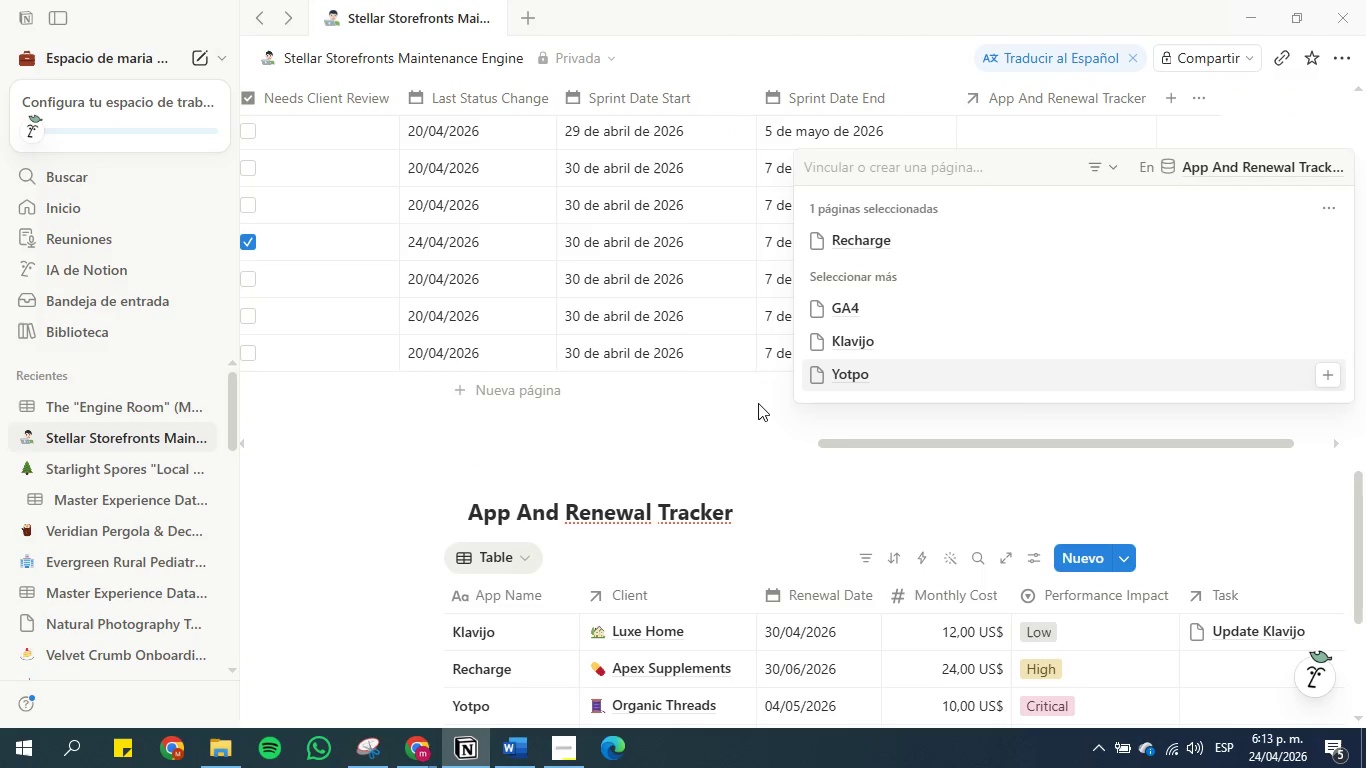 
left_click([746, 412])
 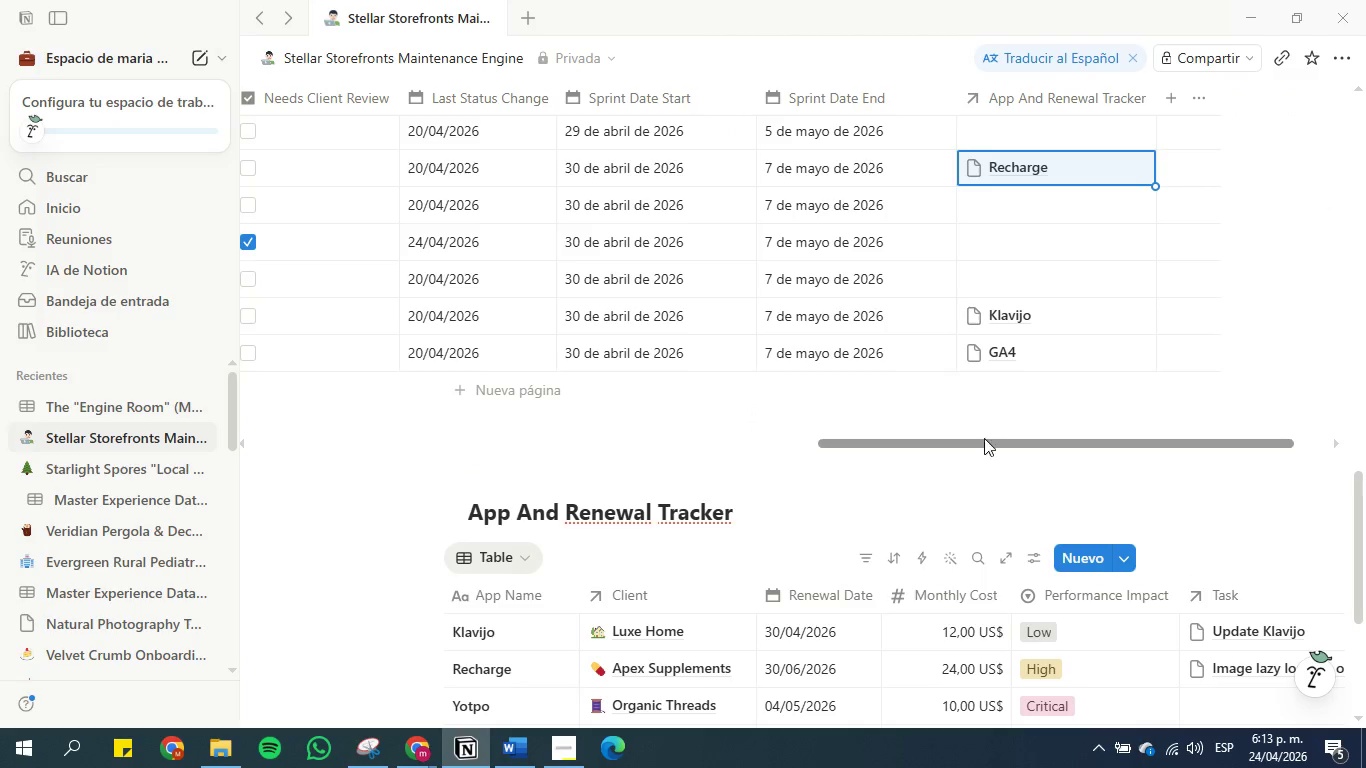 
left_click_drag(start_coordinate=[983, 440], to_coordinate=[974, 431])
 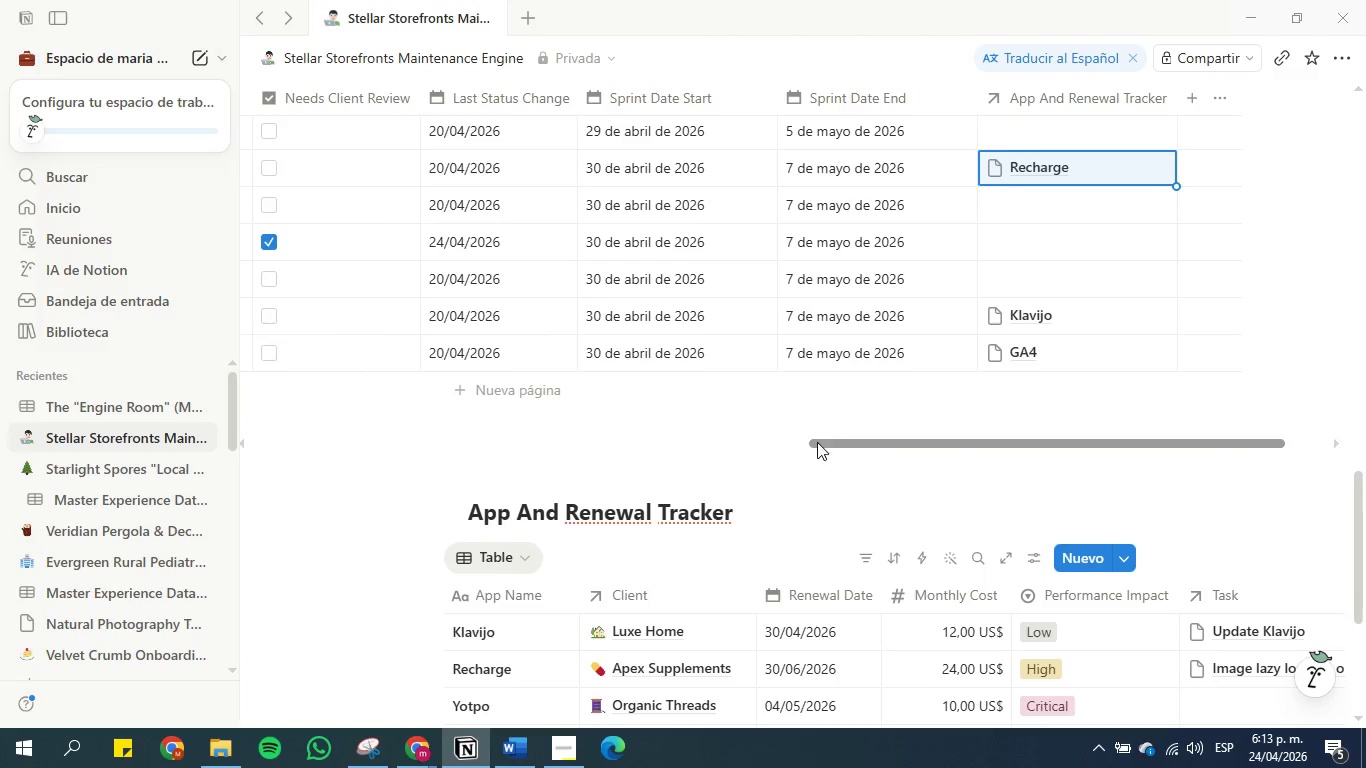 
scroll: coordinate [835, 446], scroll_direction: down, amount: 1.0
 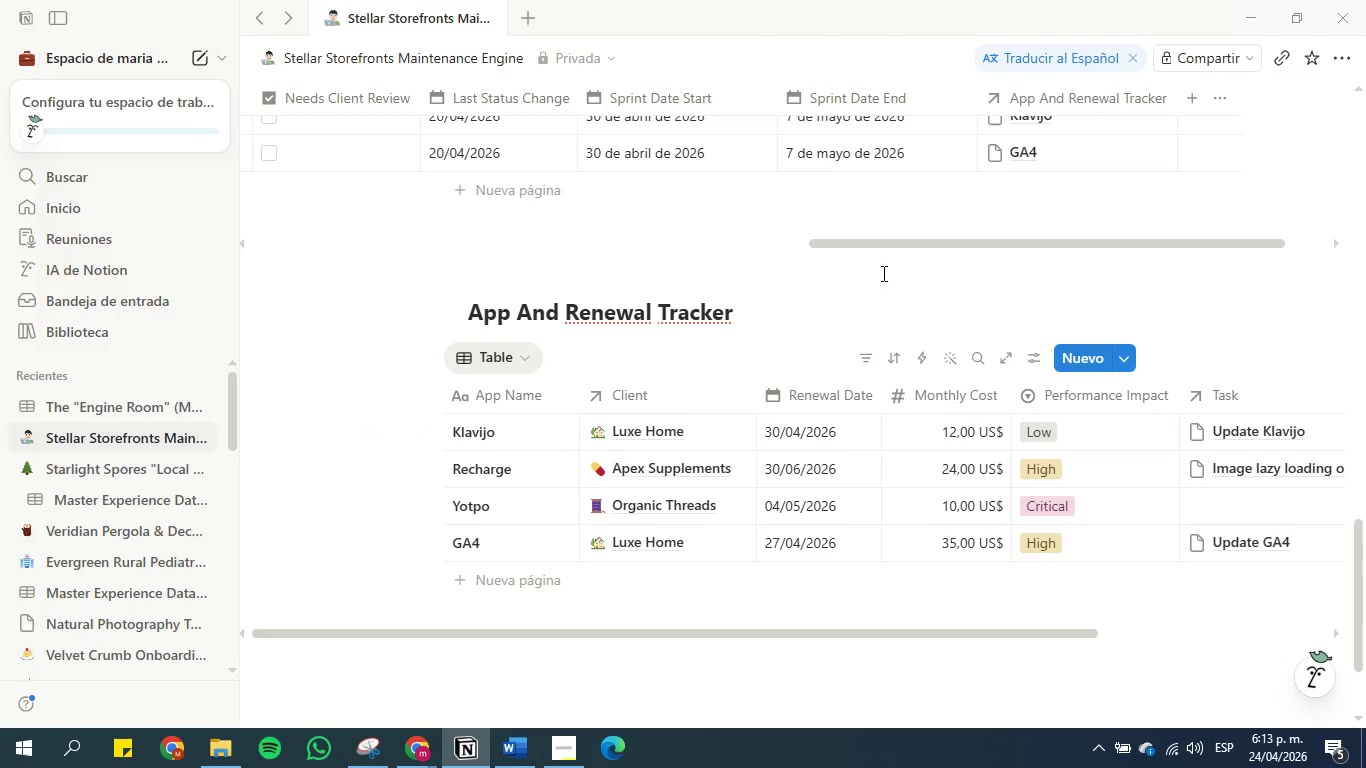 
scroll: coordinate [716, 268], scroll_direction: up, amount: 2.0
 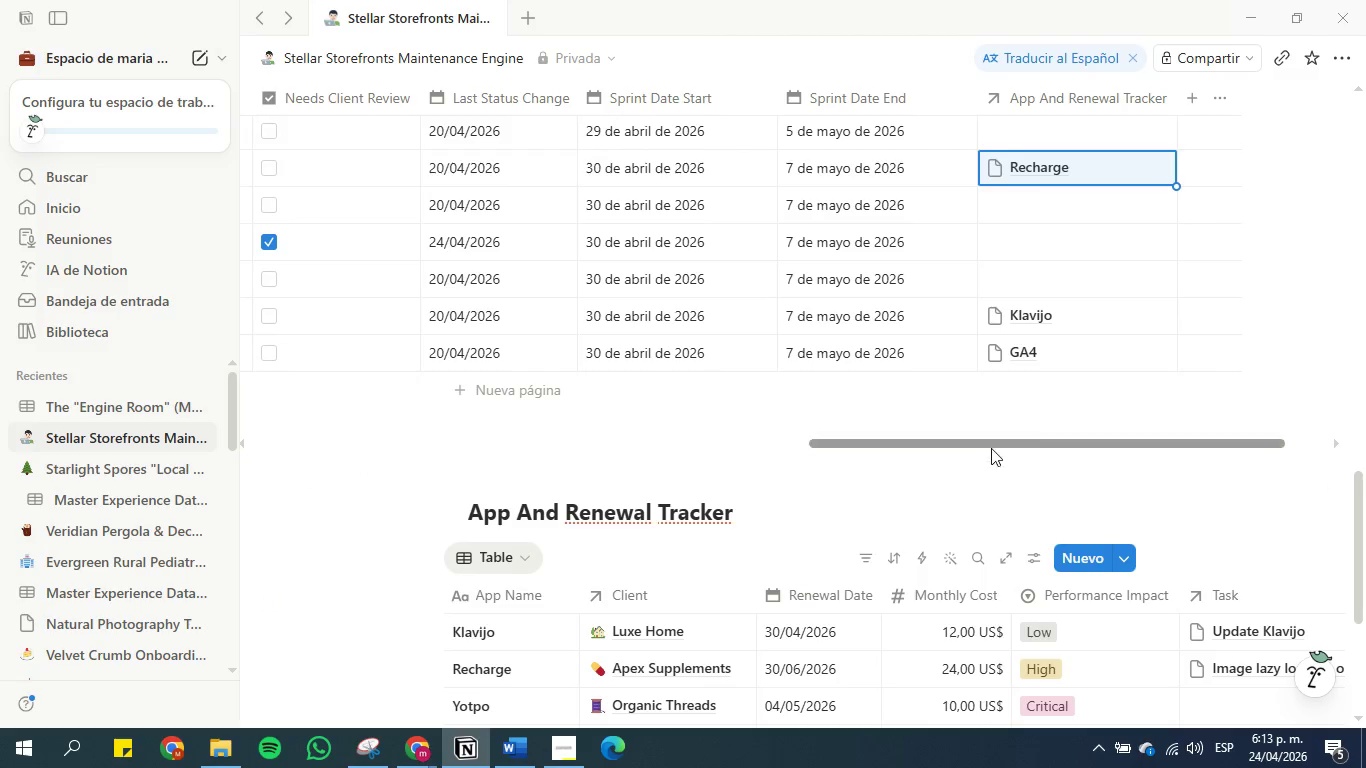 
left_click_drag(start_coordinate=[988, 446], to_coordinate=[477, 409])
 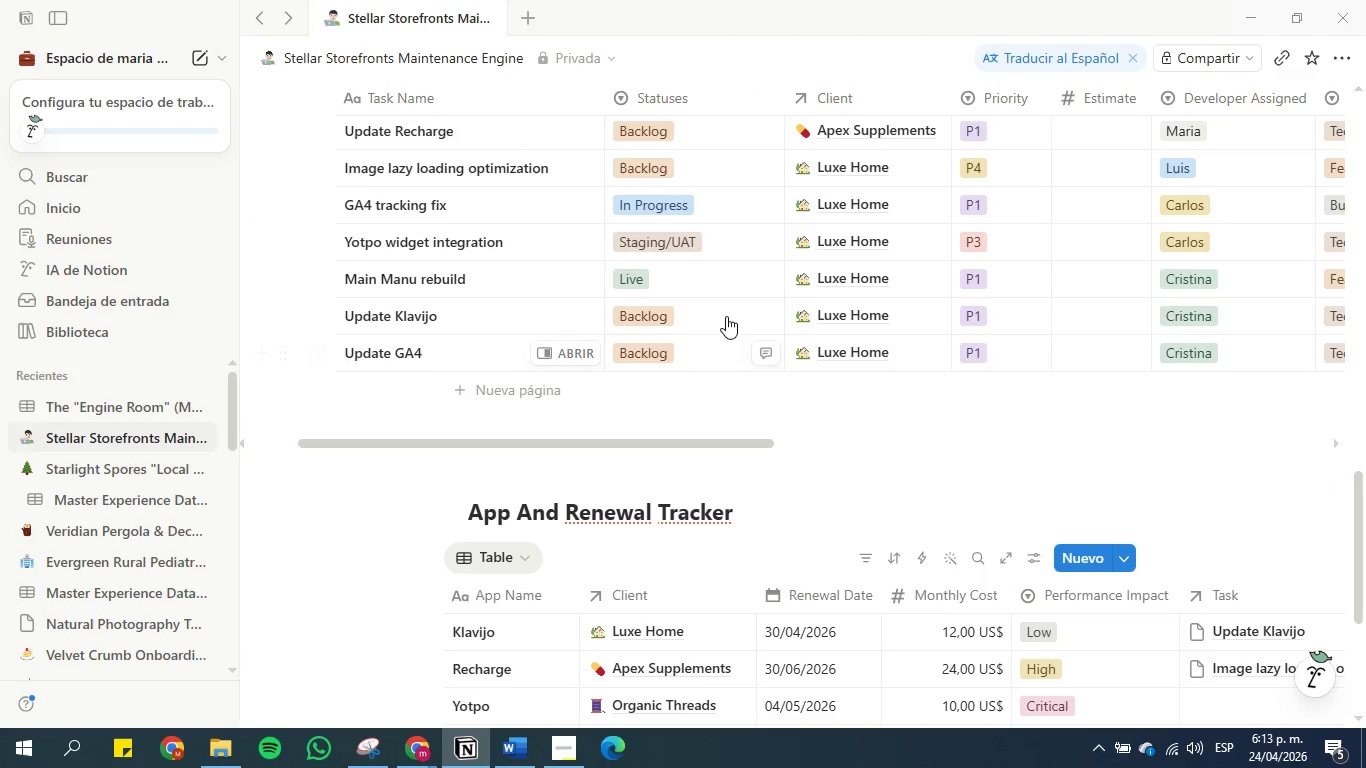 
scroll: coordinate [760, 280], scroll_direction: up, amount: 3.0
 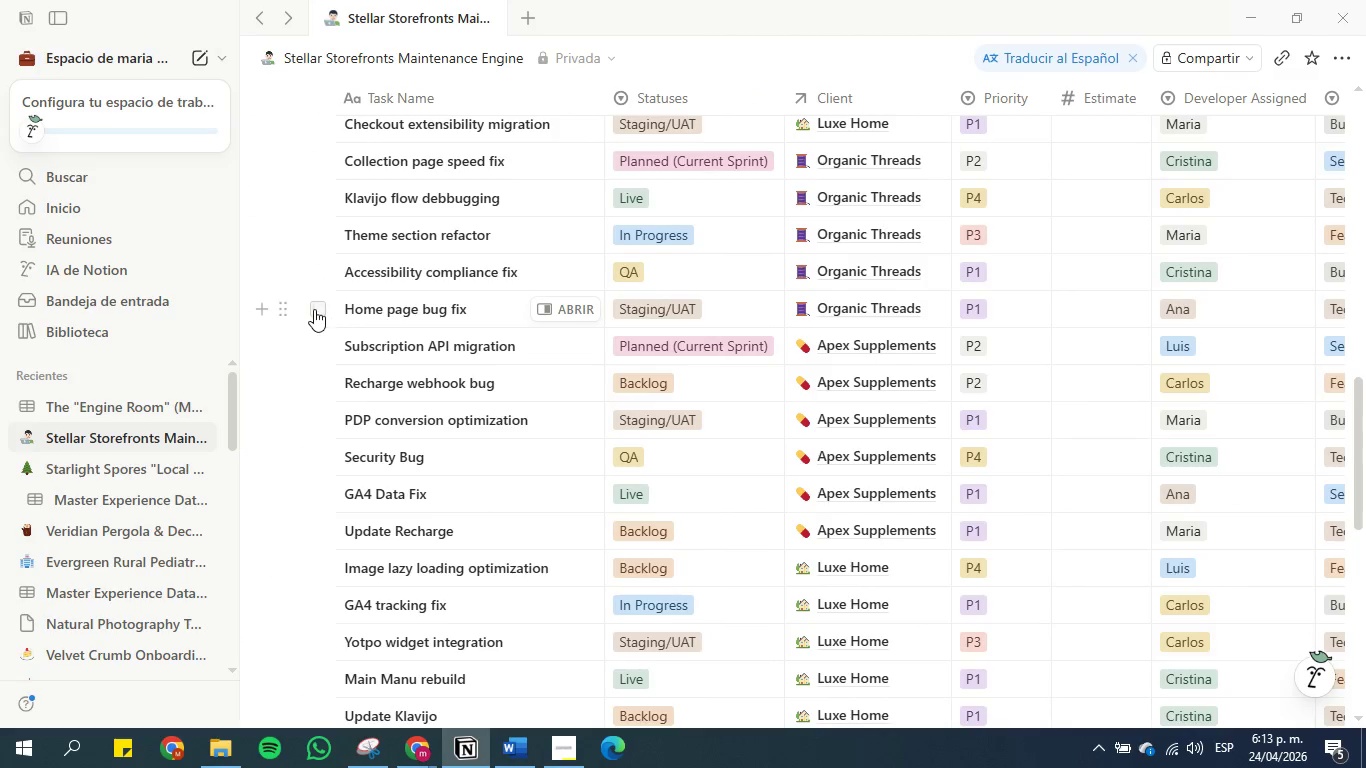 
left_click([262, 306])
 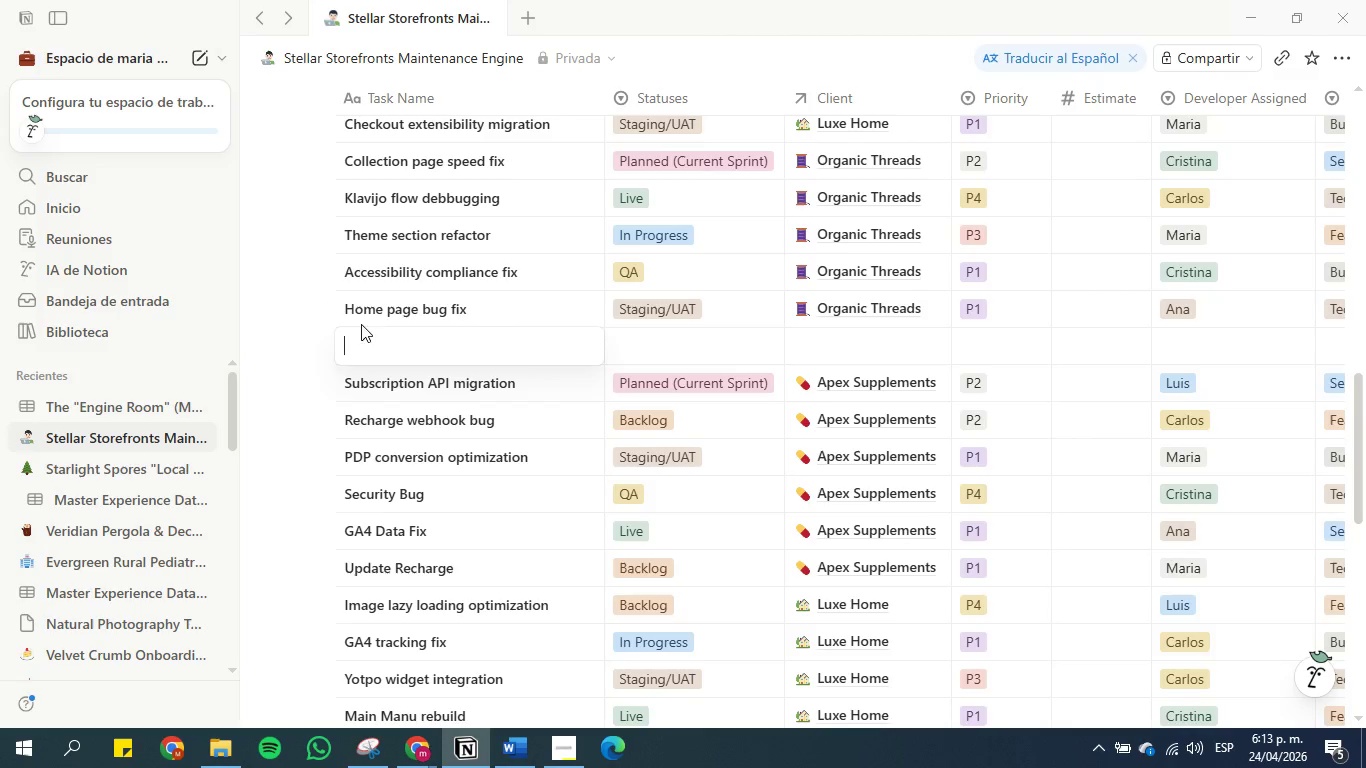 
left_click([373, 336])
 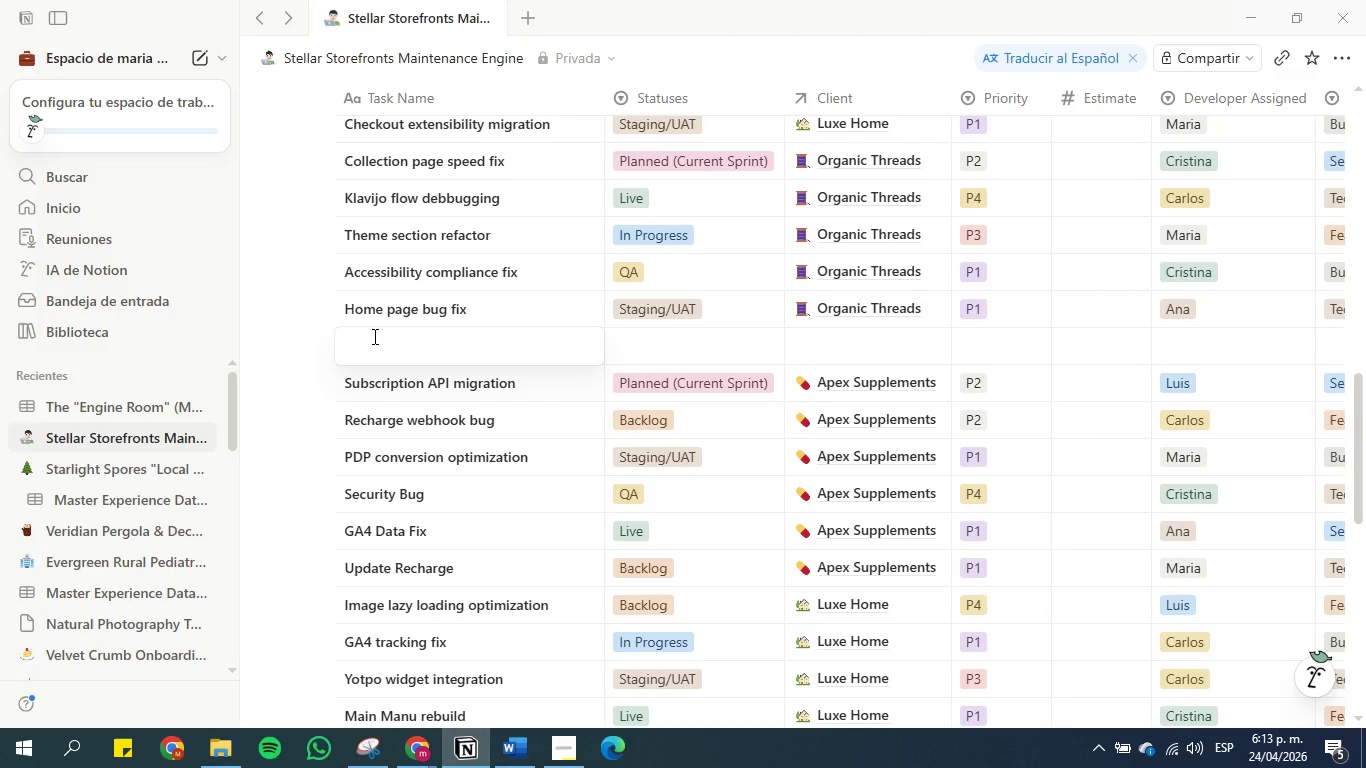 
type(Update Yotpo )
 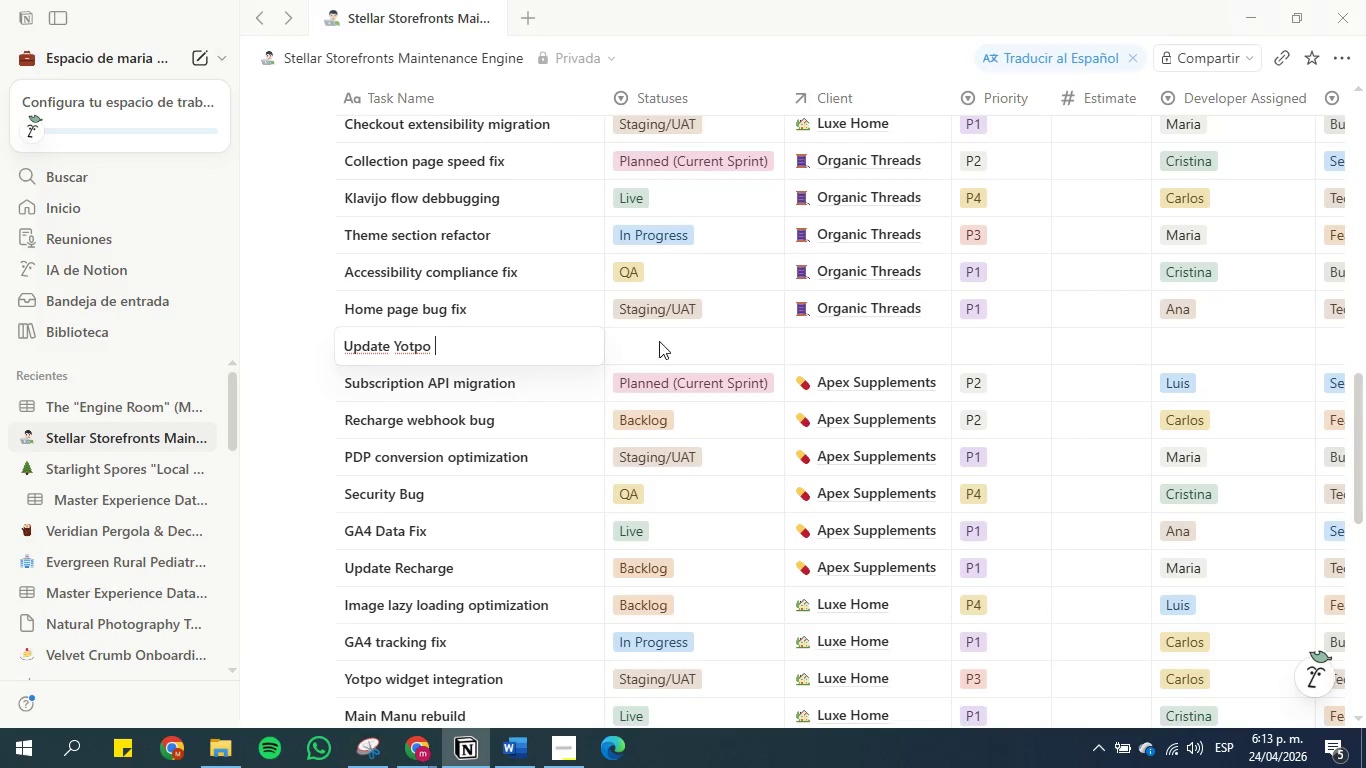 
double_click([659, 341])
 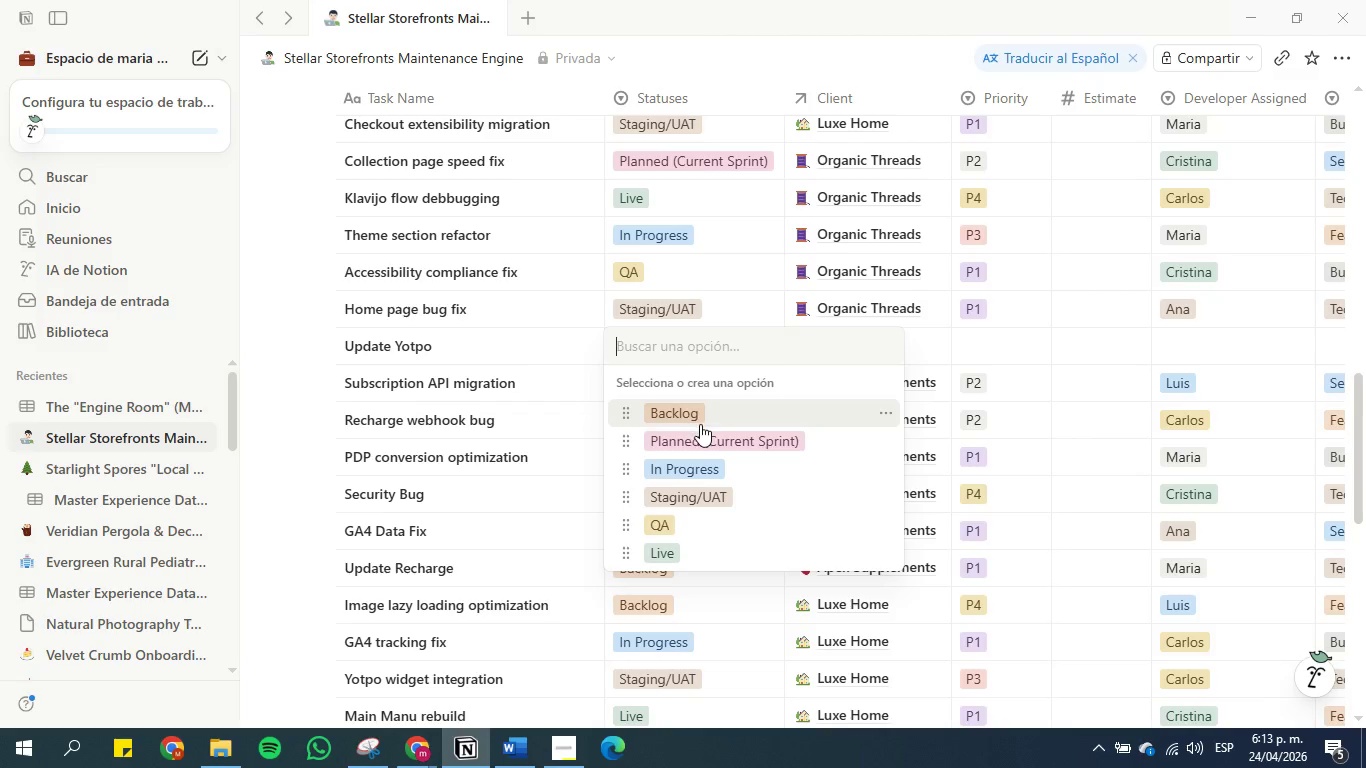 
left_click([704, 415])
 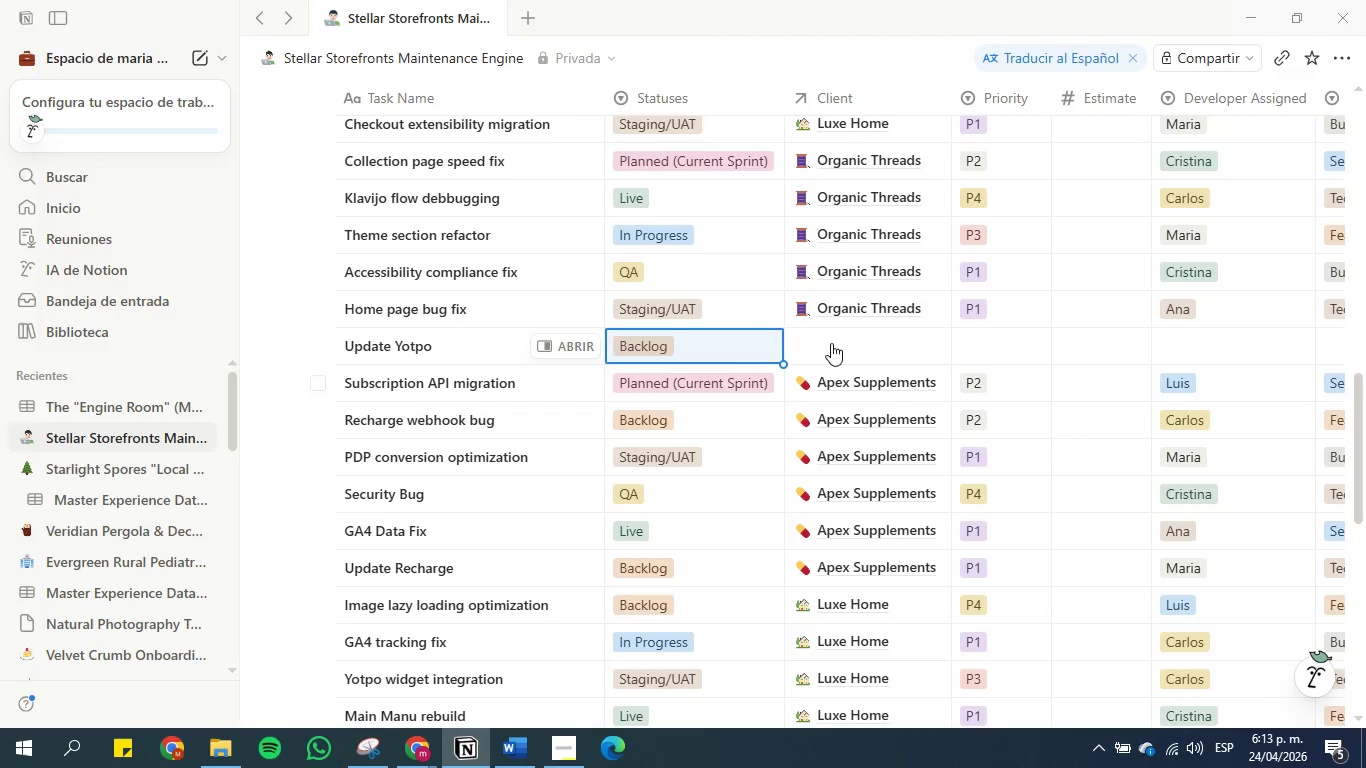 
left_click([835, 337])
 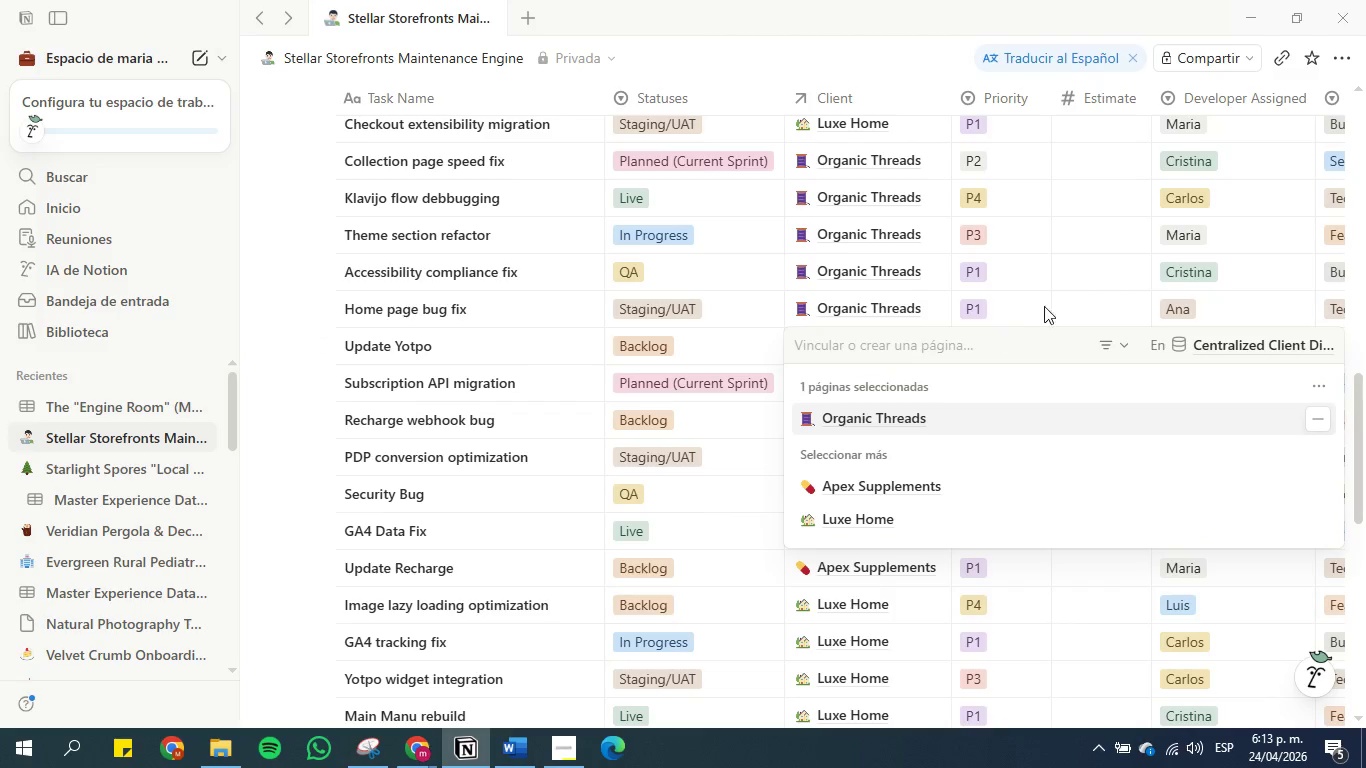 
left_click([994, 350])
 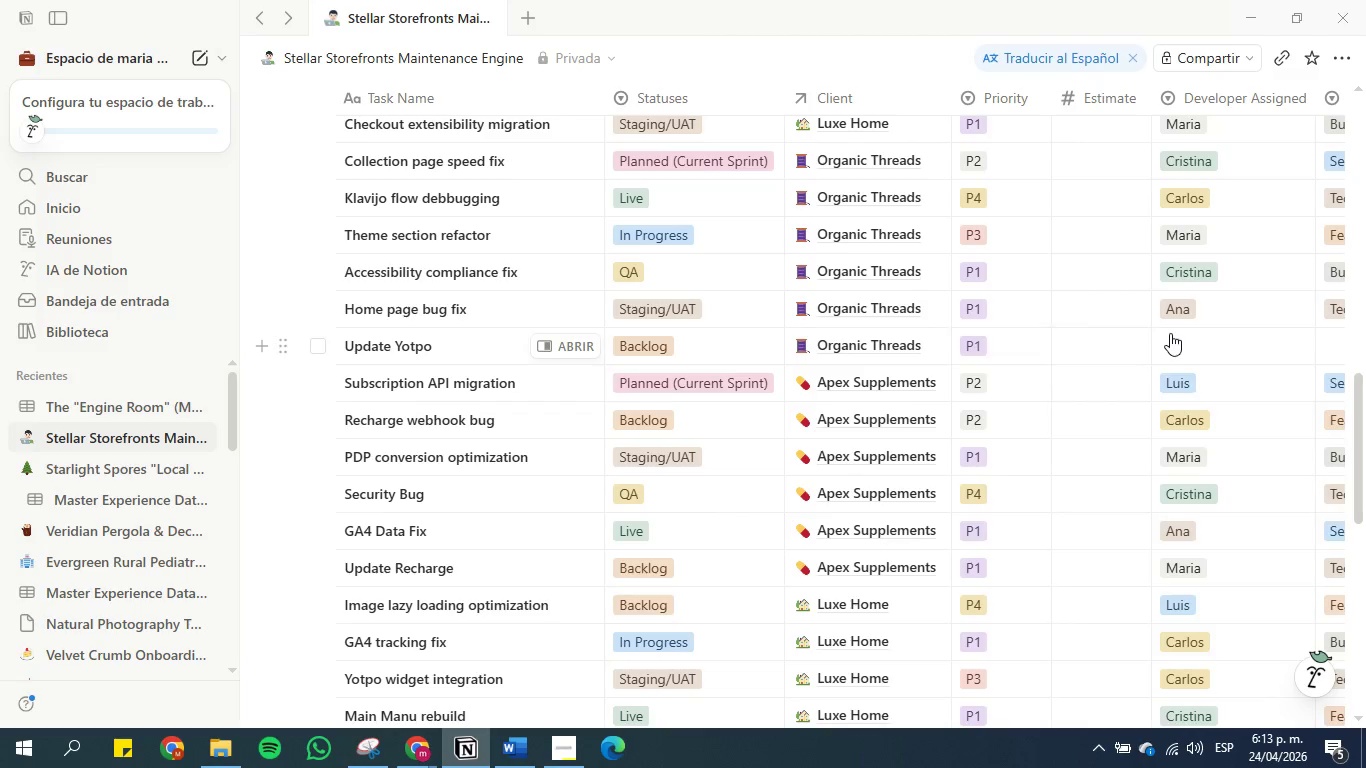 
left_click([1140, 459])
 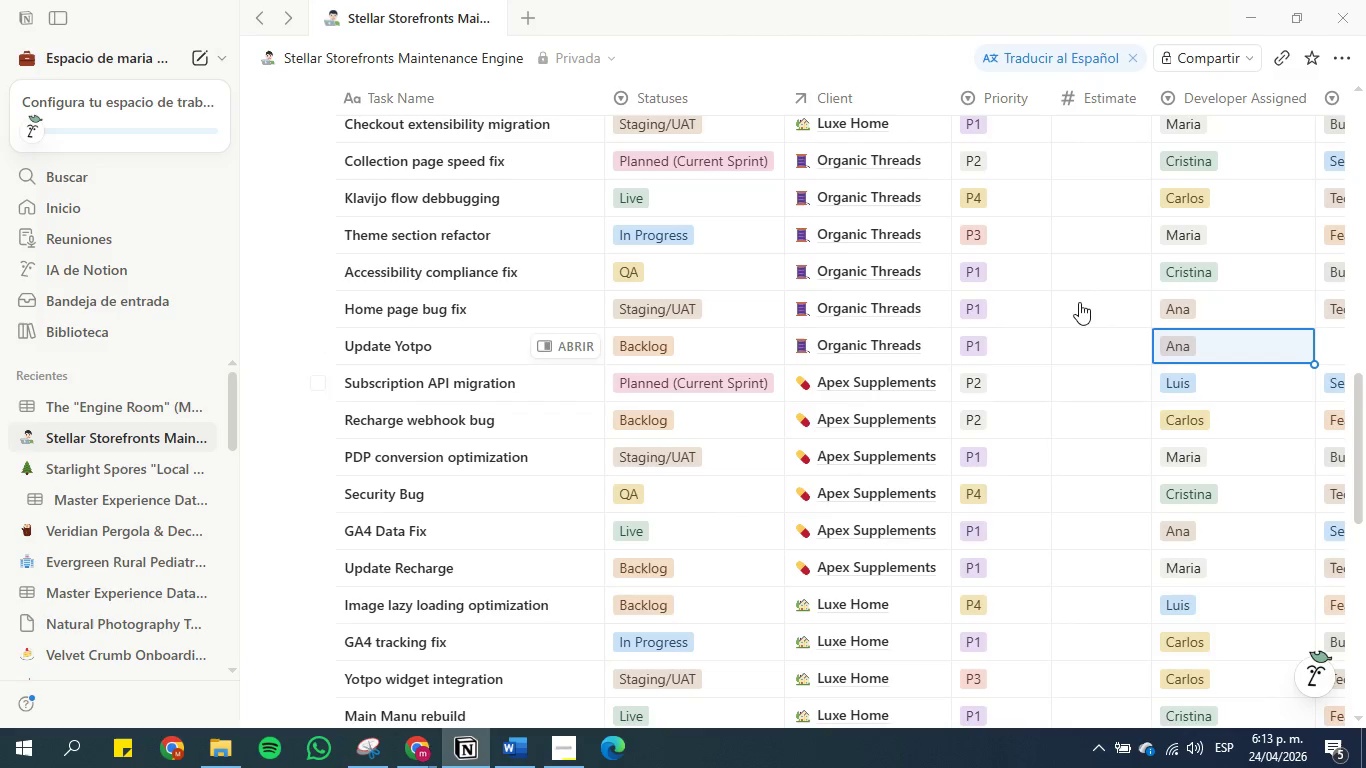 
left_click([1075, 295])
 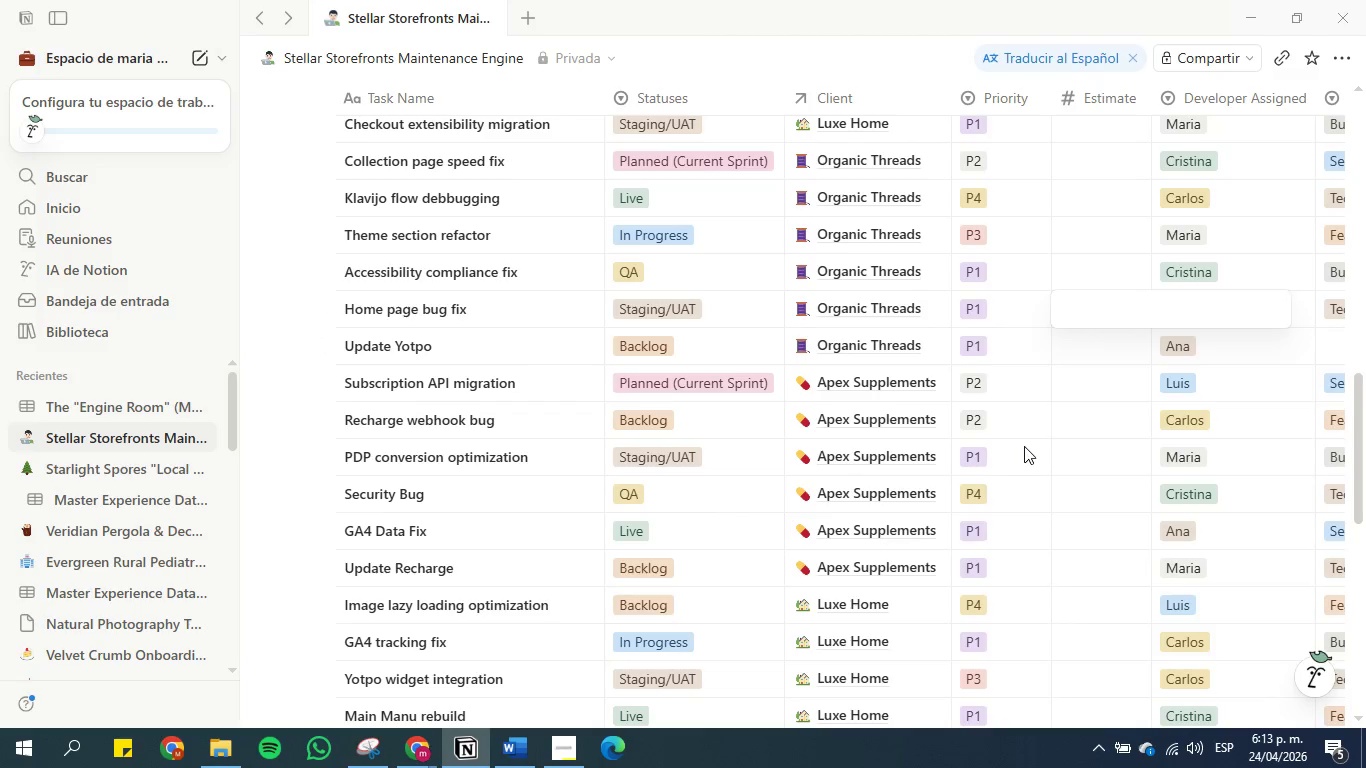 
scroll: coordinate [1054, 448], scroll_direction: none, amount: 0.0
 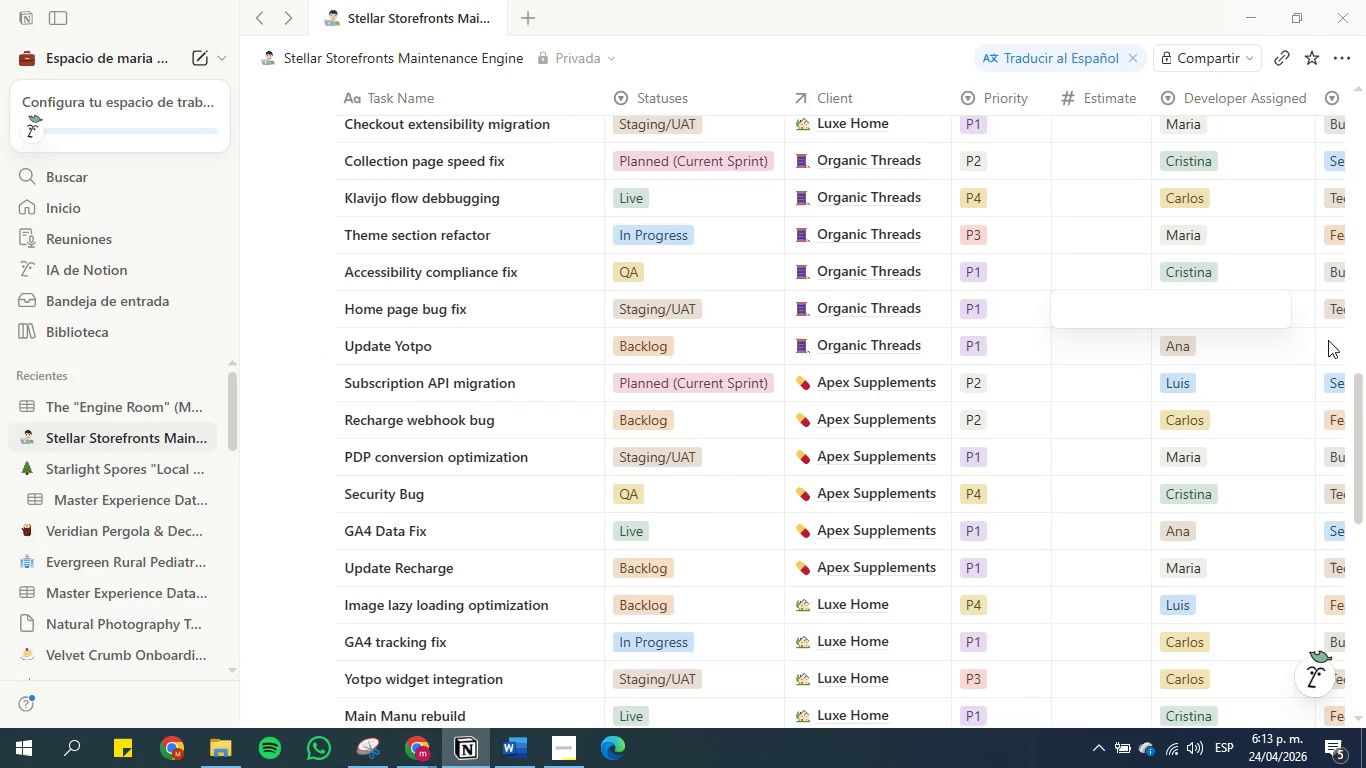 
double_click([1332, 344])
 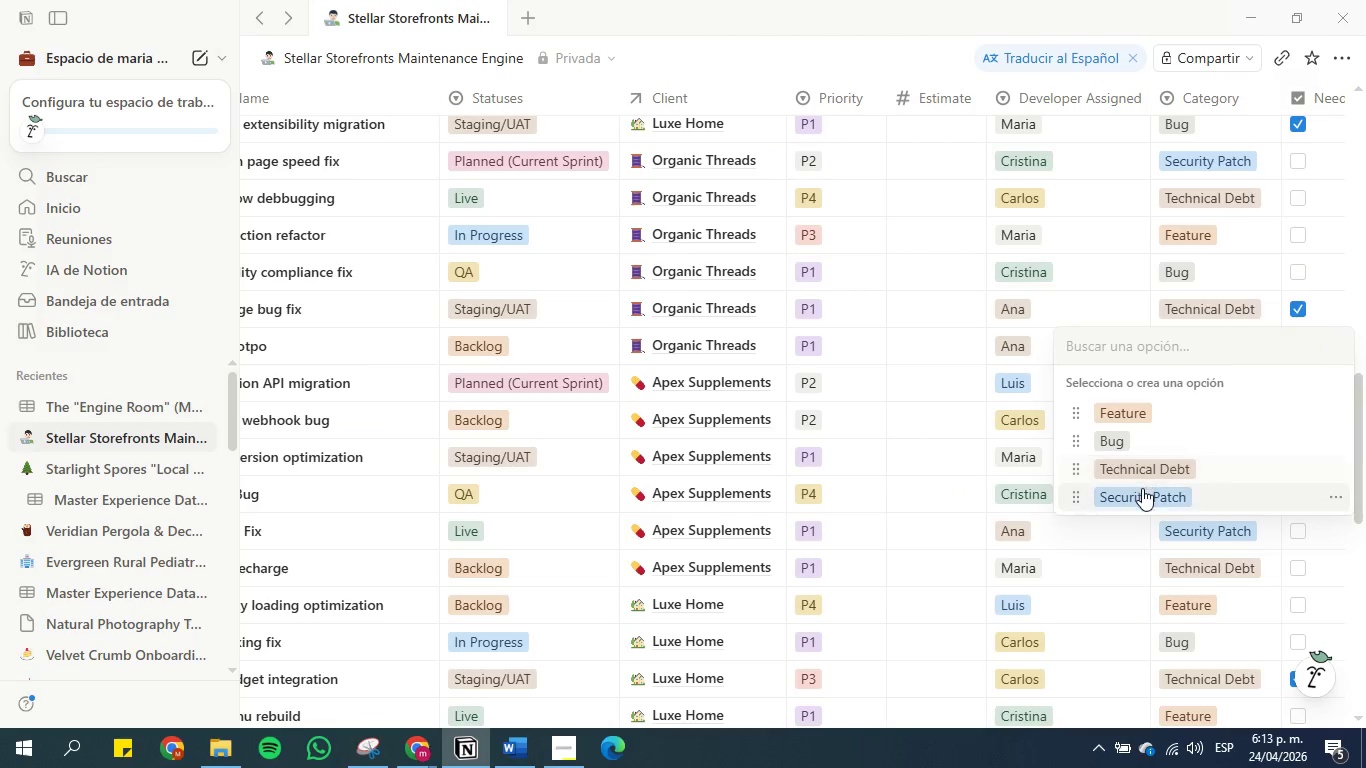 
left_click([1150, 467])
 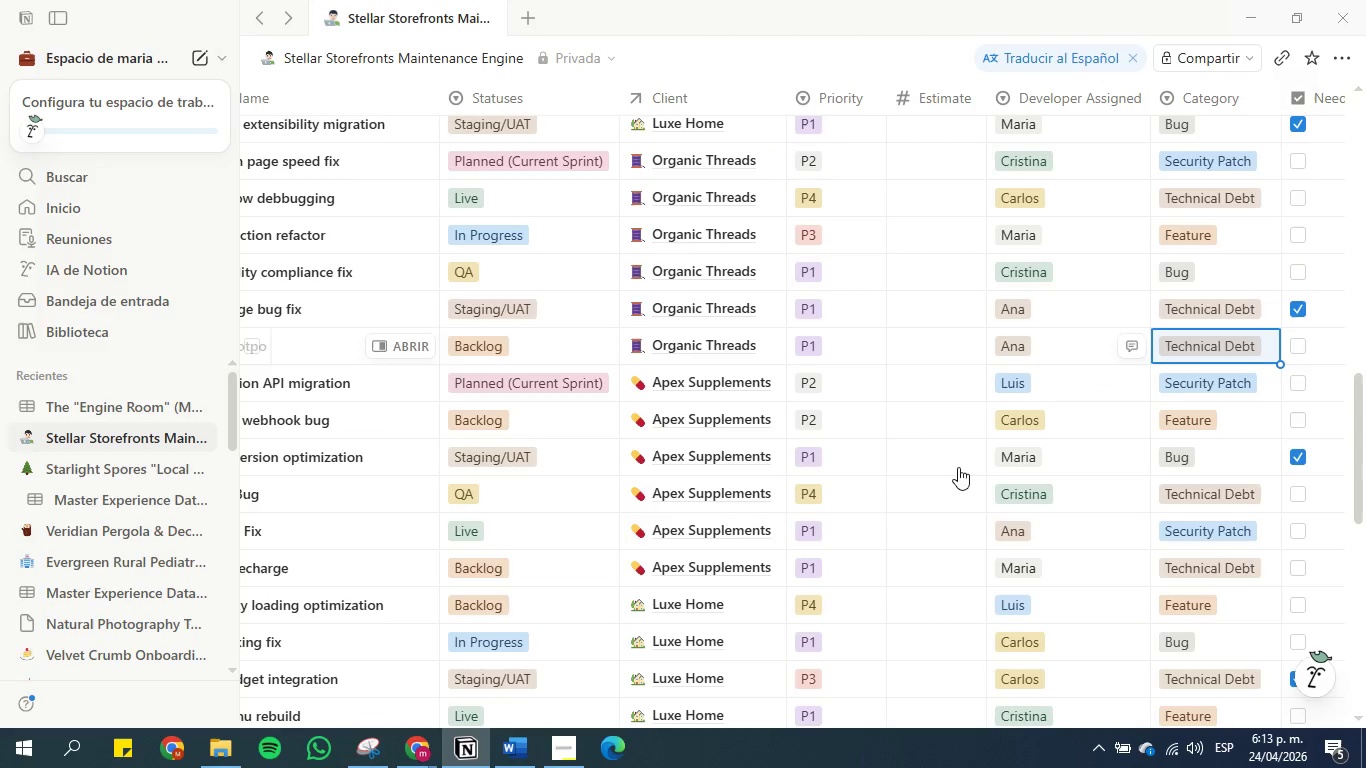 
scroll: coordinate [690, 701], scroll_direction: down, amount: 2.0
 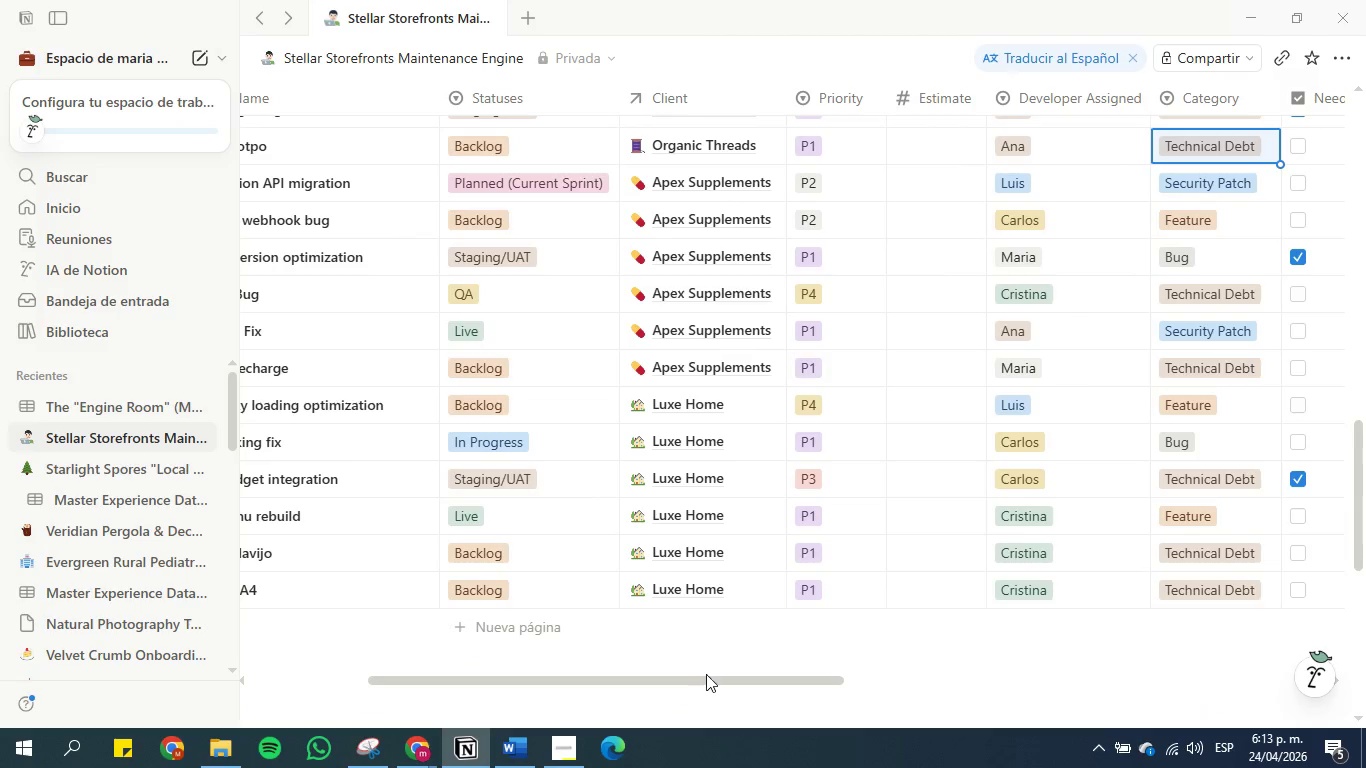 
left_click_drag(start_coordinate=[708, 675], to_coordinate=[942, 656])
 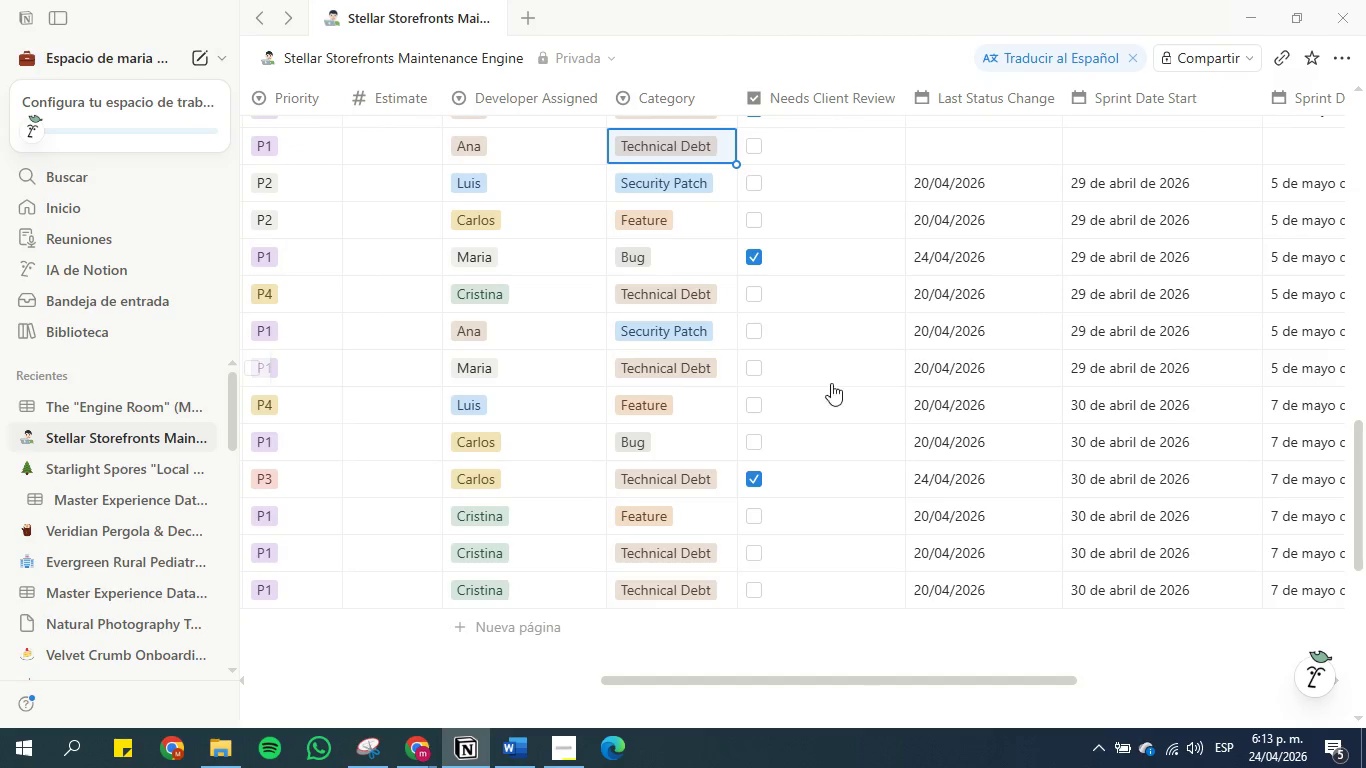 
scroll: coordinate [803, 435], scroll_direction: down, amount: 4.0
 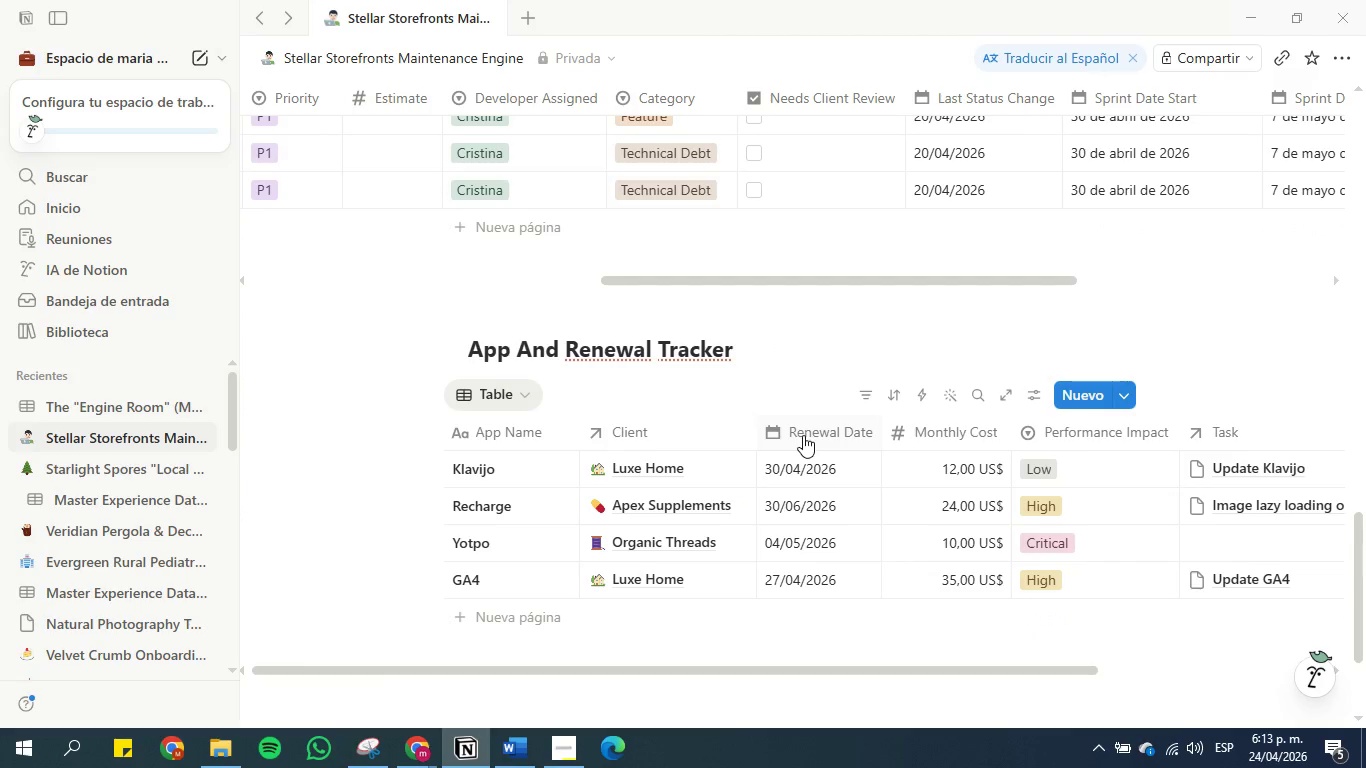 
scroll: coordinate [803, 433], scroll_direction: up, amount: 5.0
 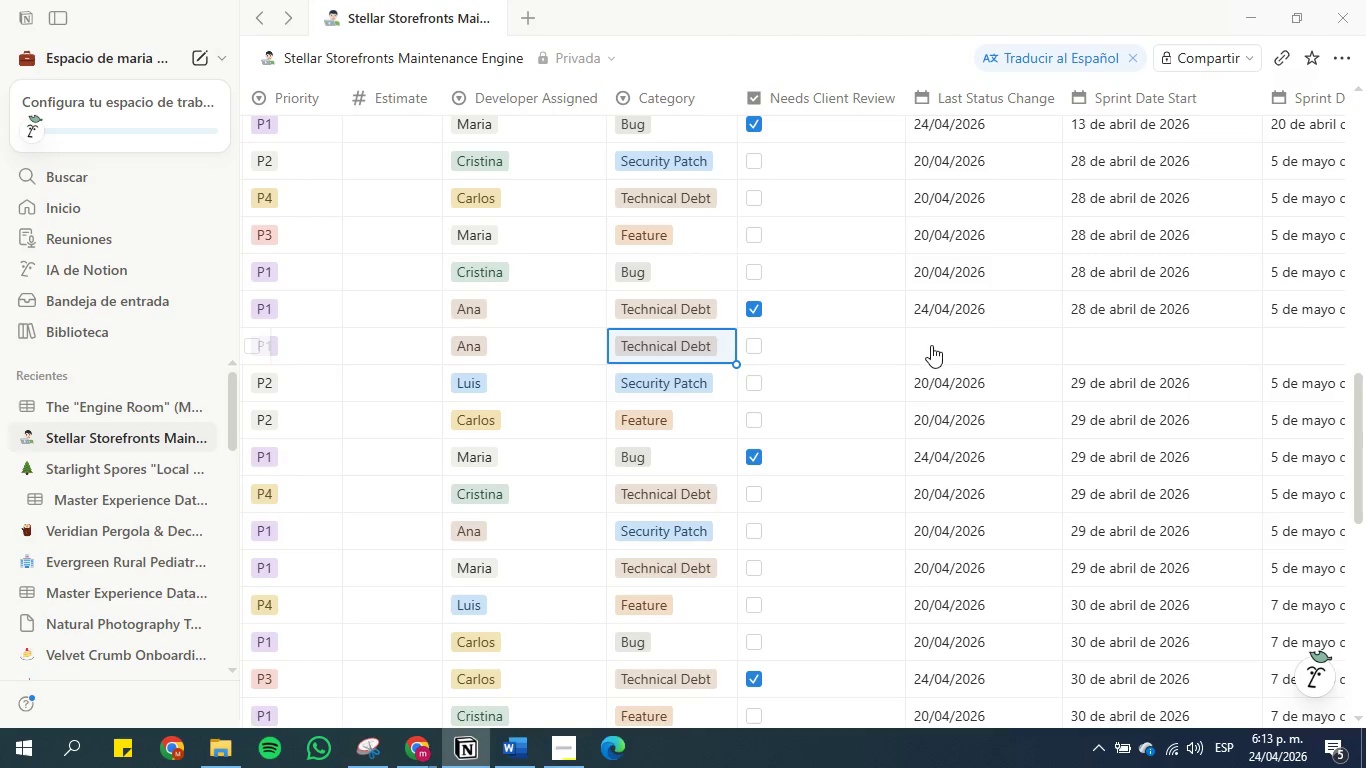 
left_click([932, 345])
 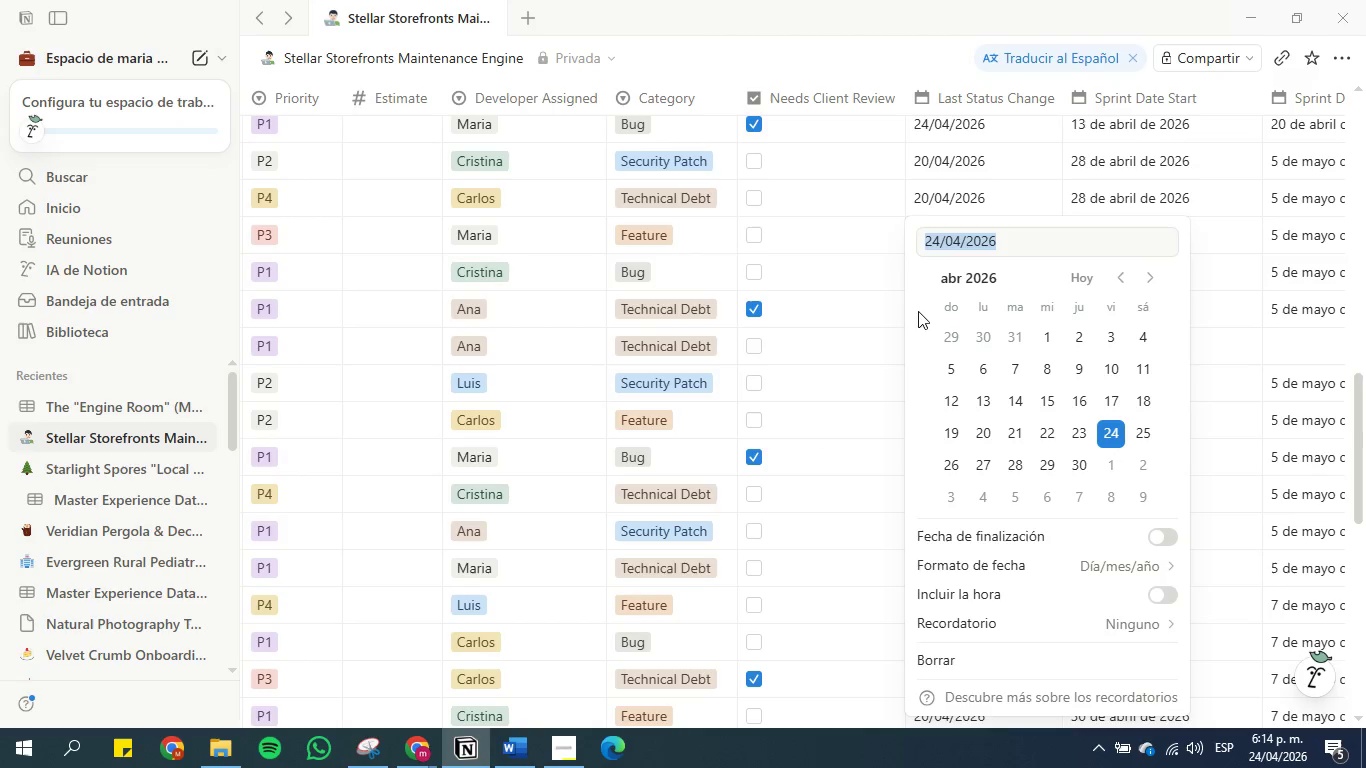 
left_click([859, 303])
 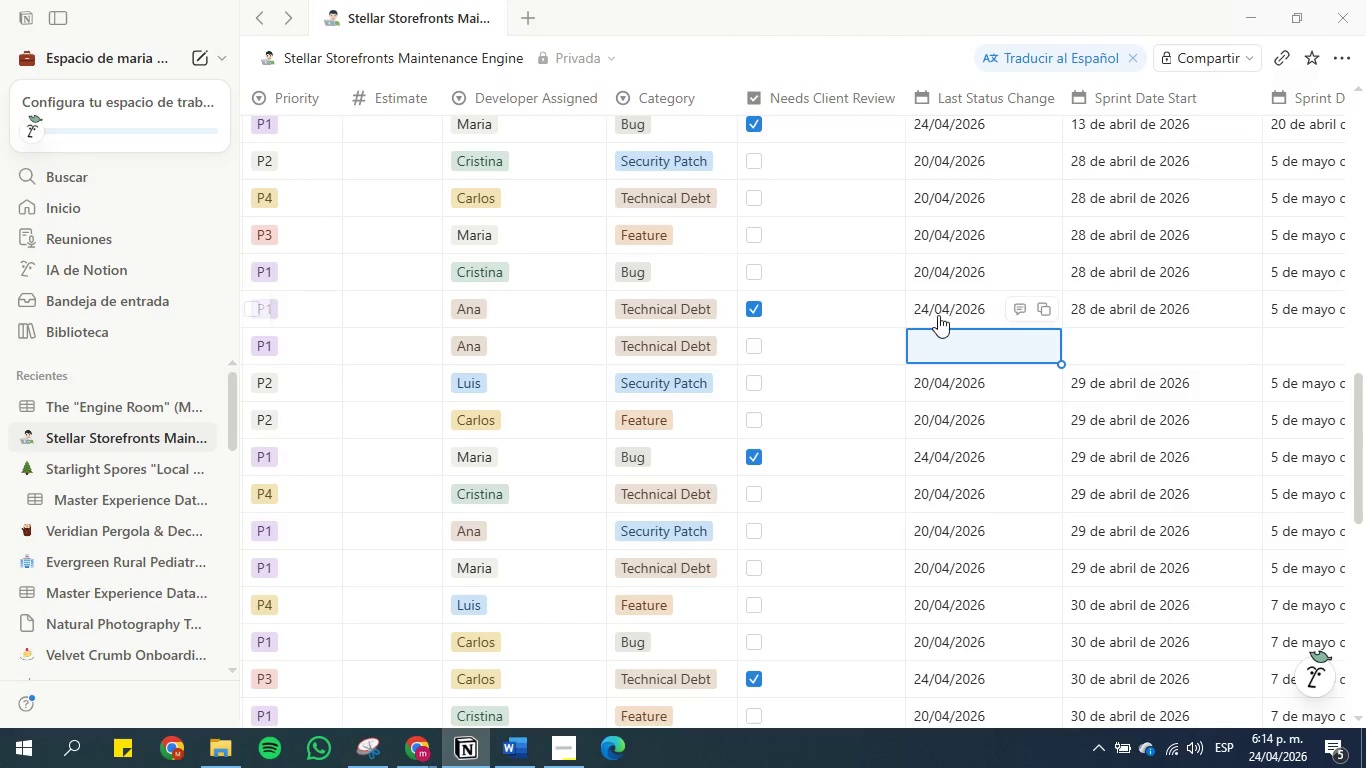 
left_click([944, 315])
 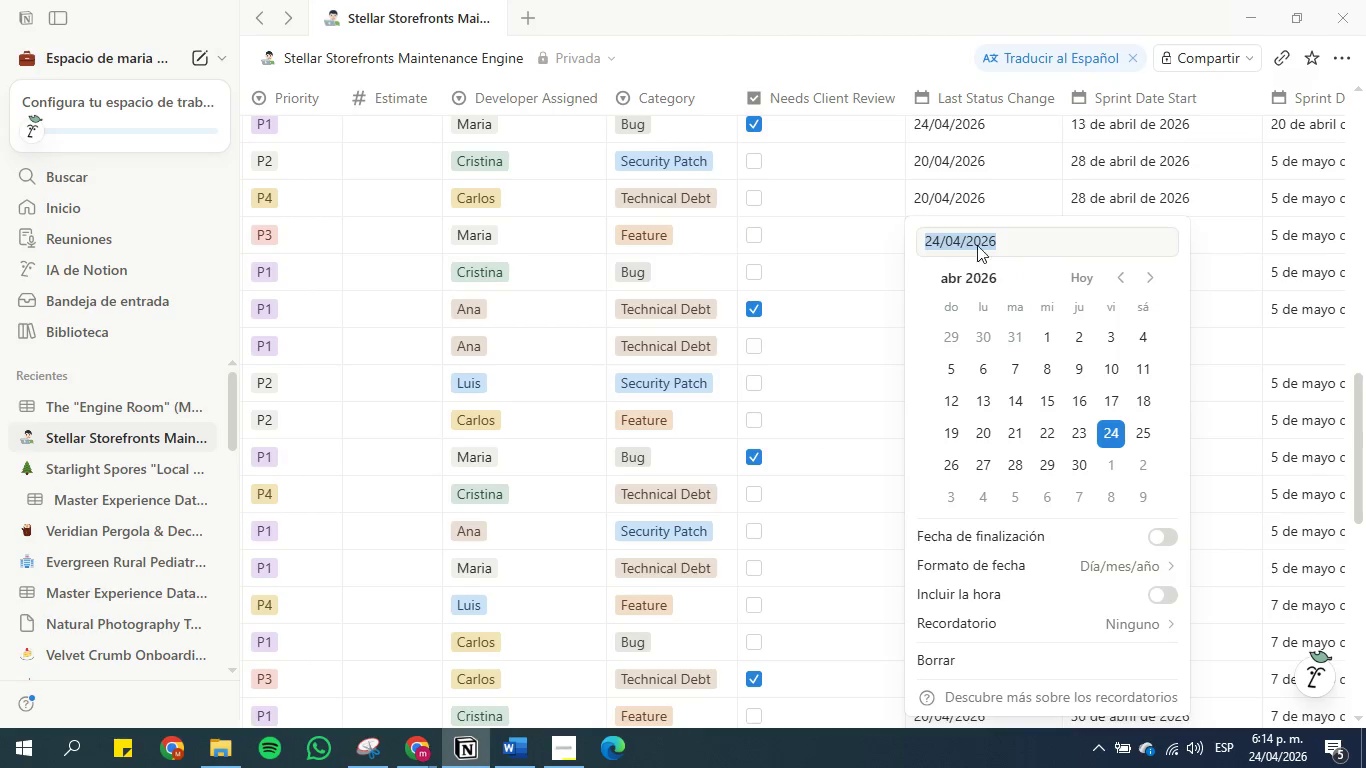 
left_click([977, 192])
 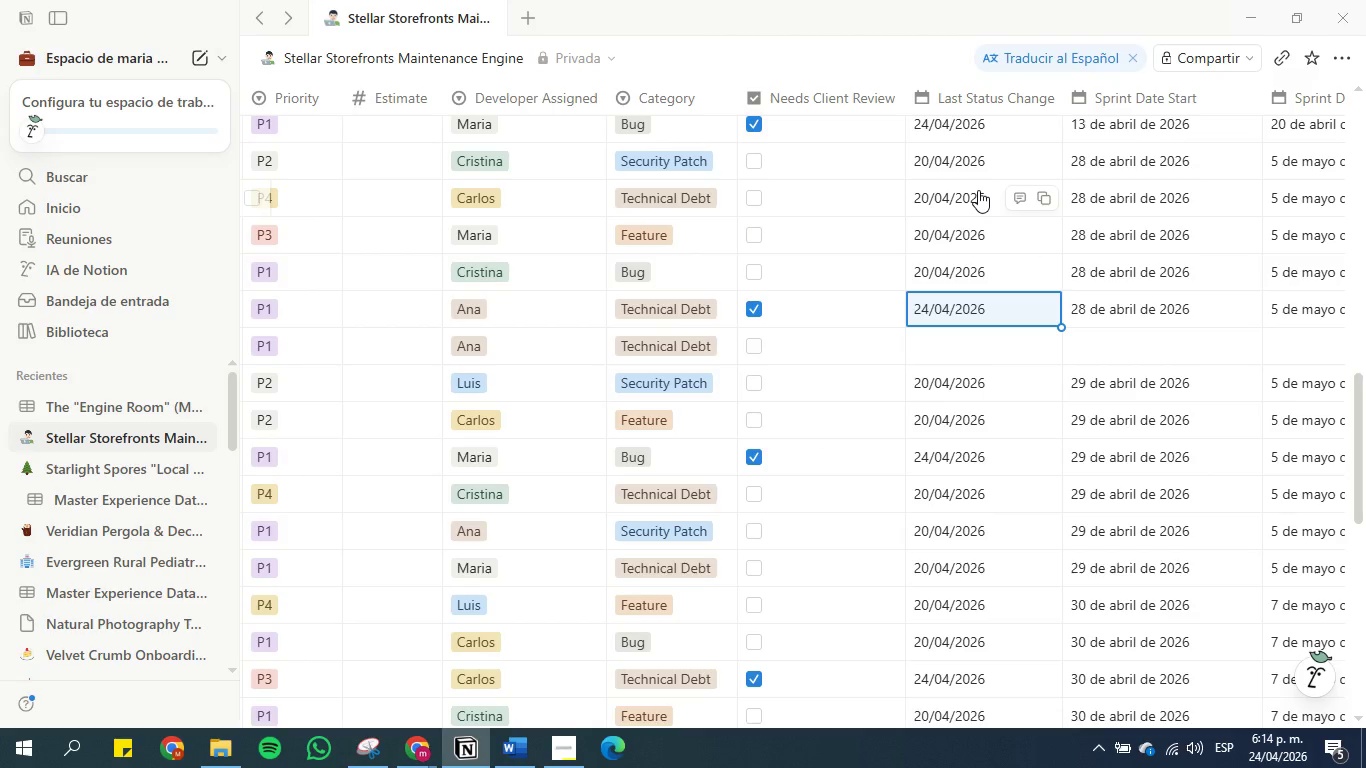 
key(Control+C)
 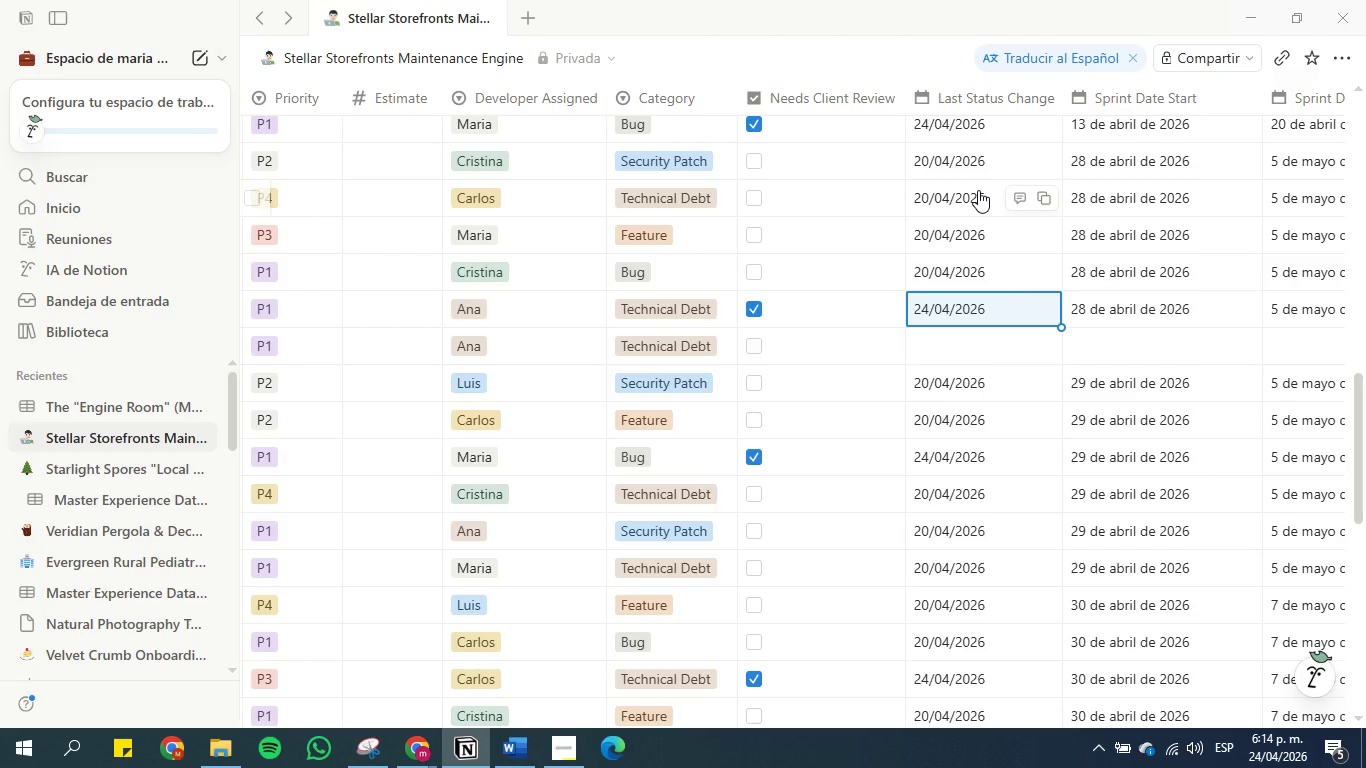 
key(ArrowDown)
 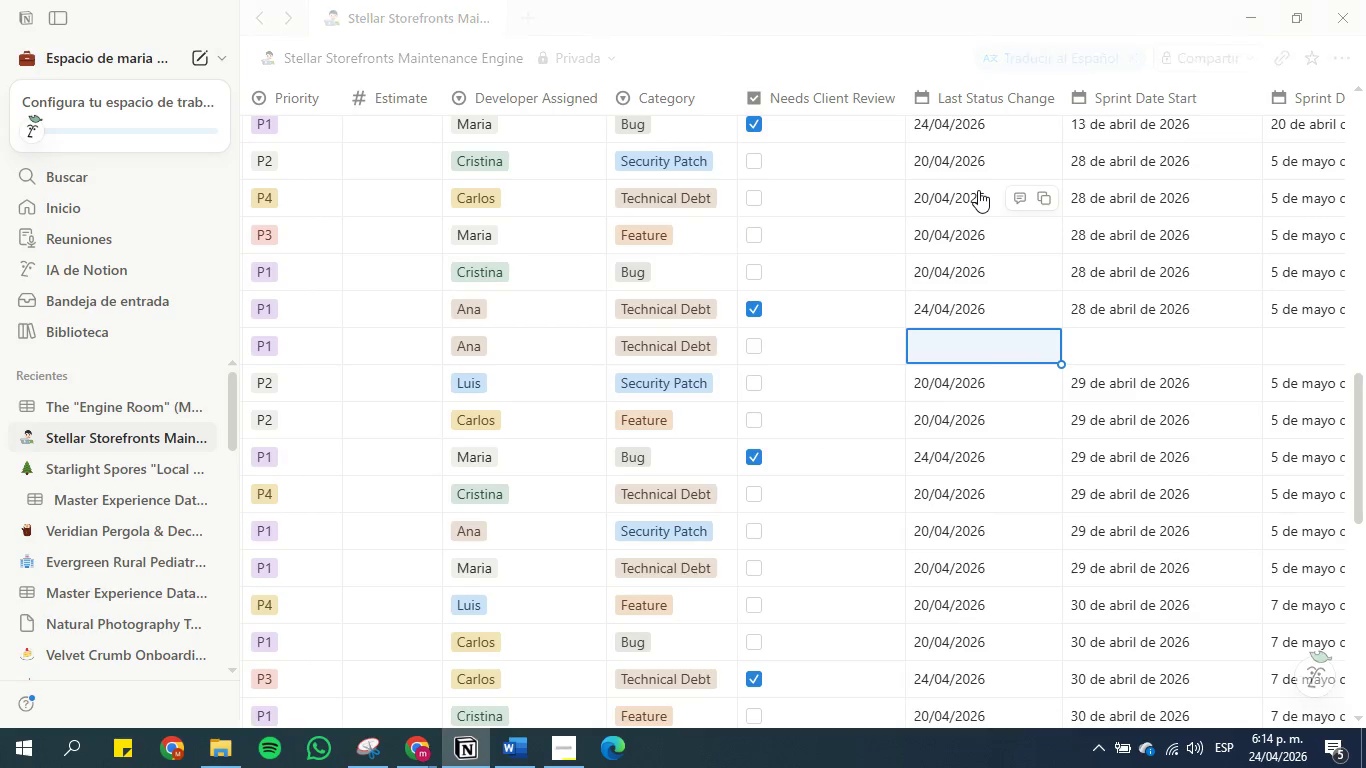 
key(Control+V)
 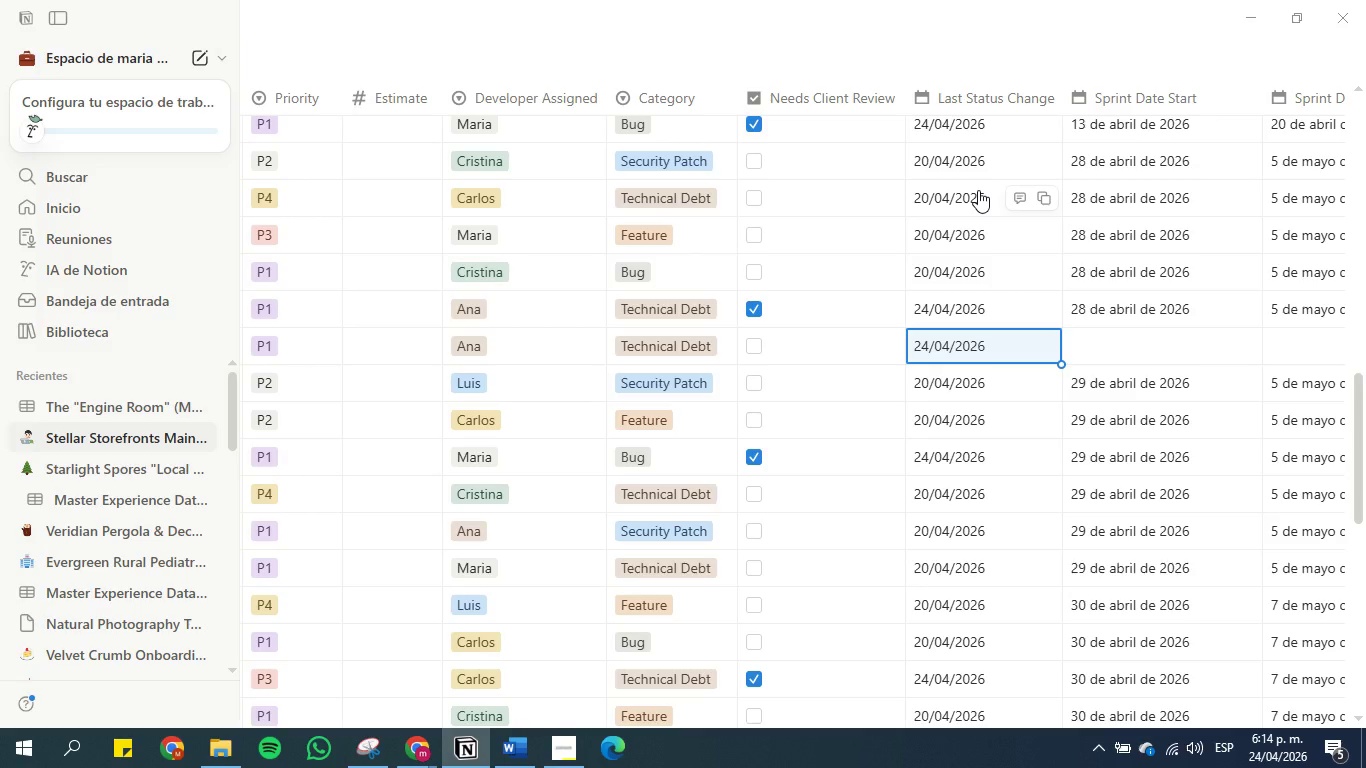 
key(ArrowUp)
 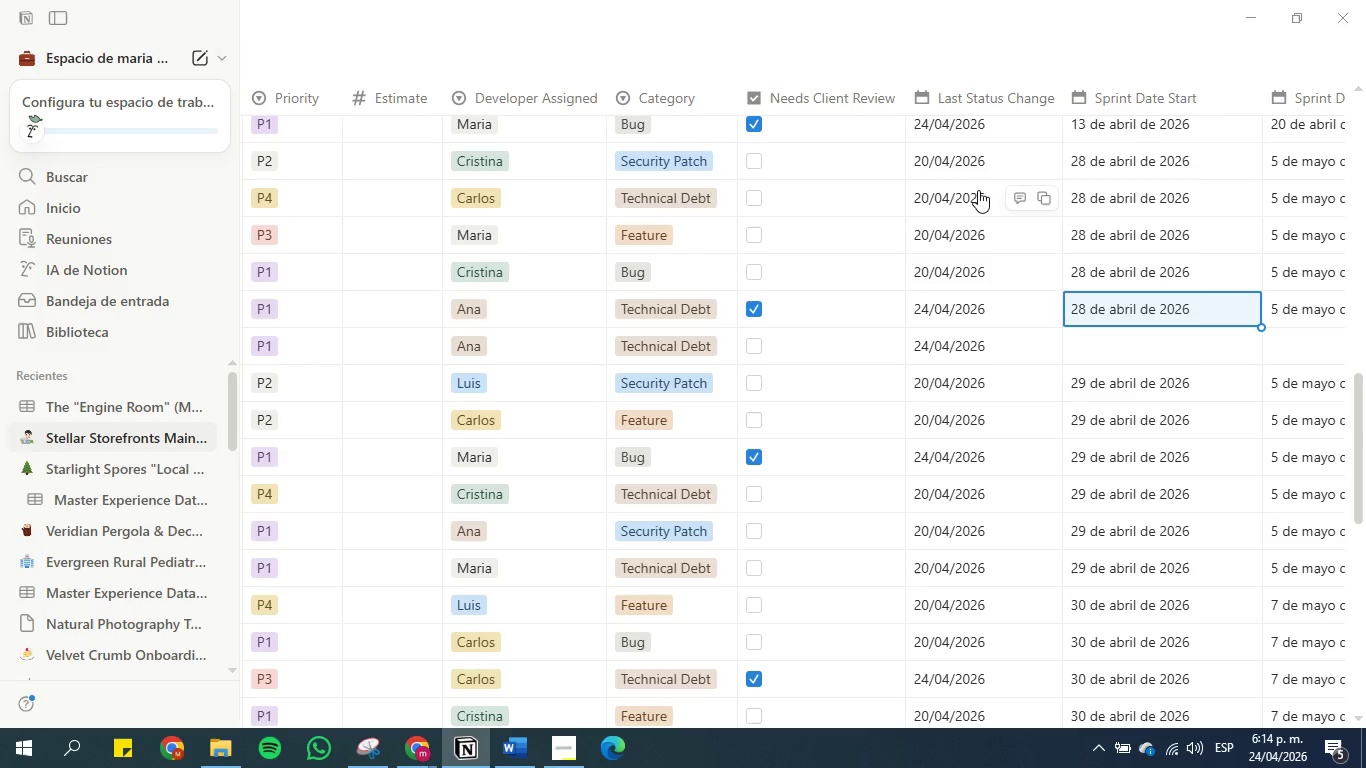 
key(ArrowRight)
 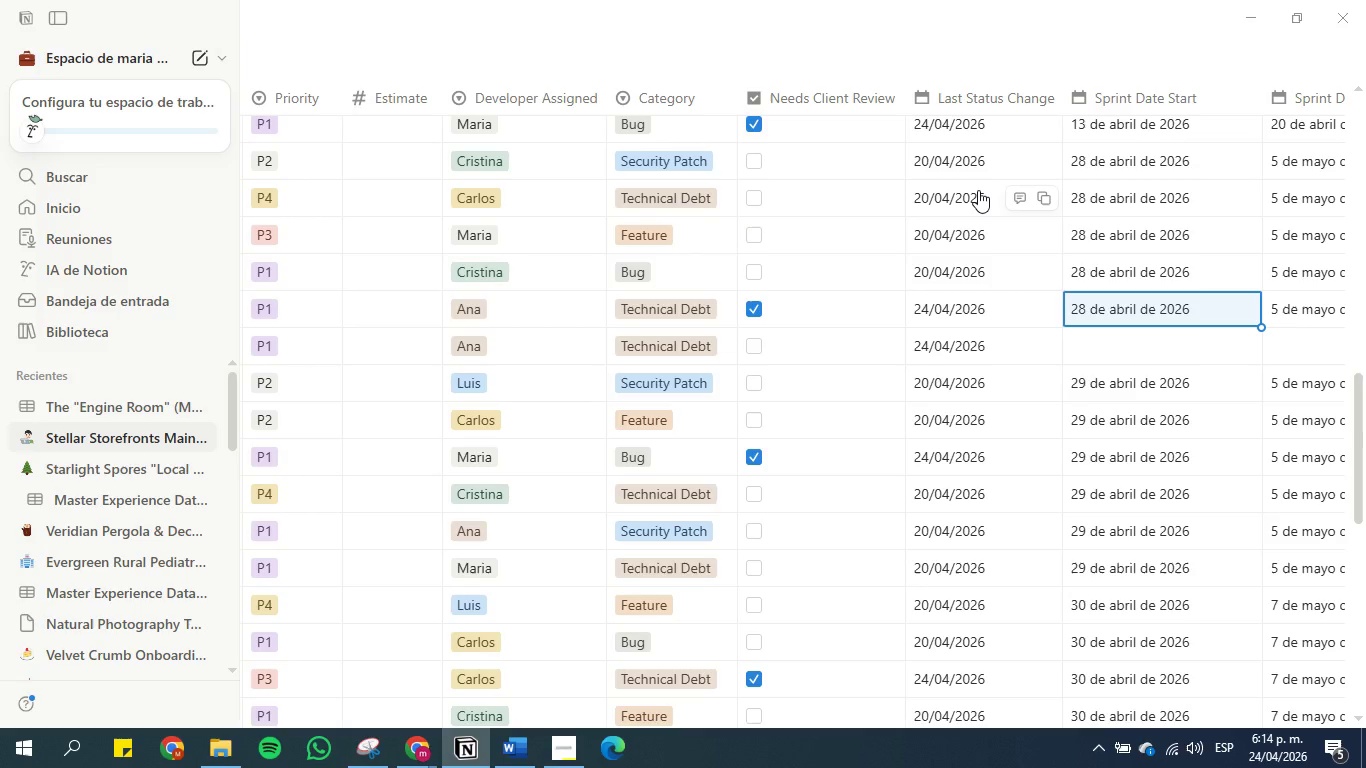 
key(Control+C)
 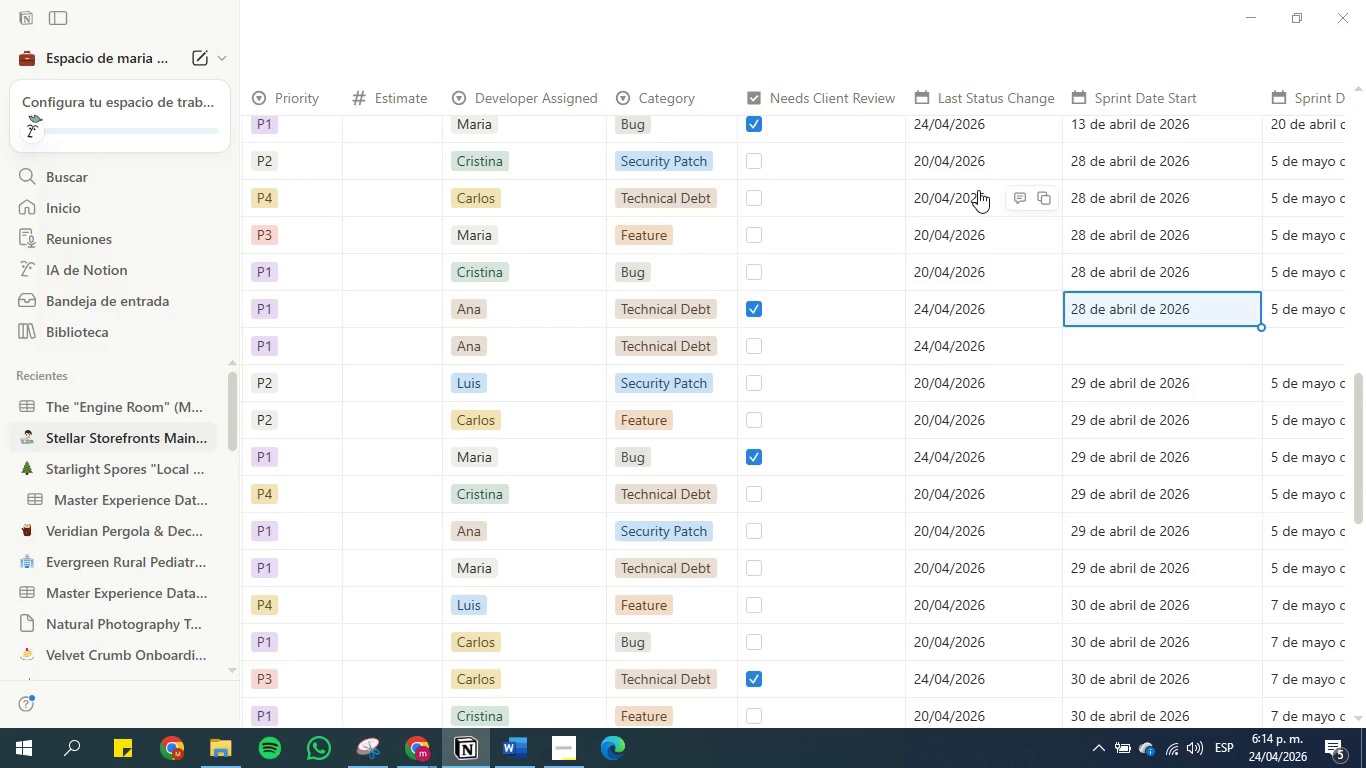 
key(ArrowDown)
 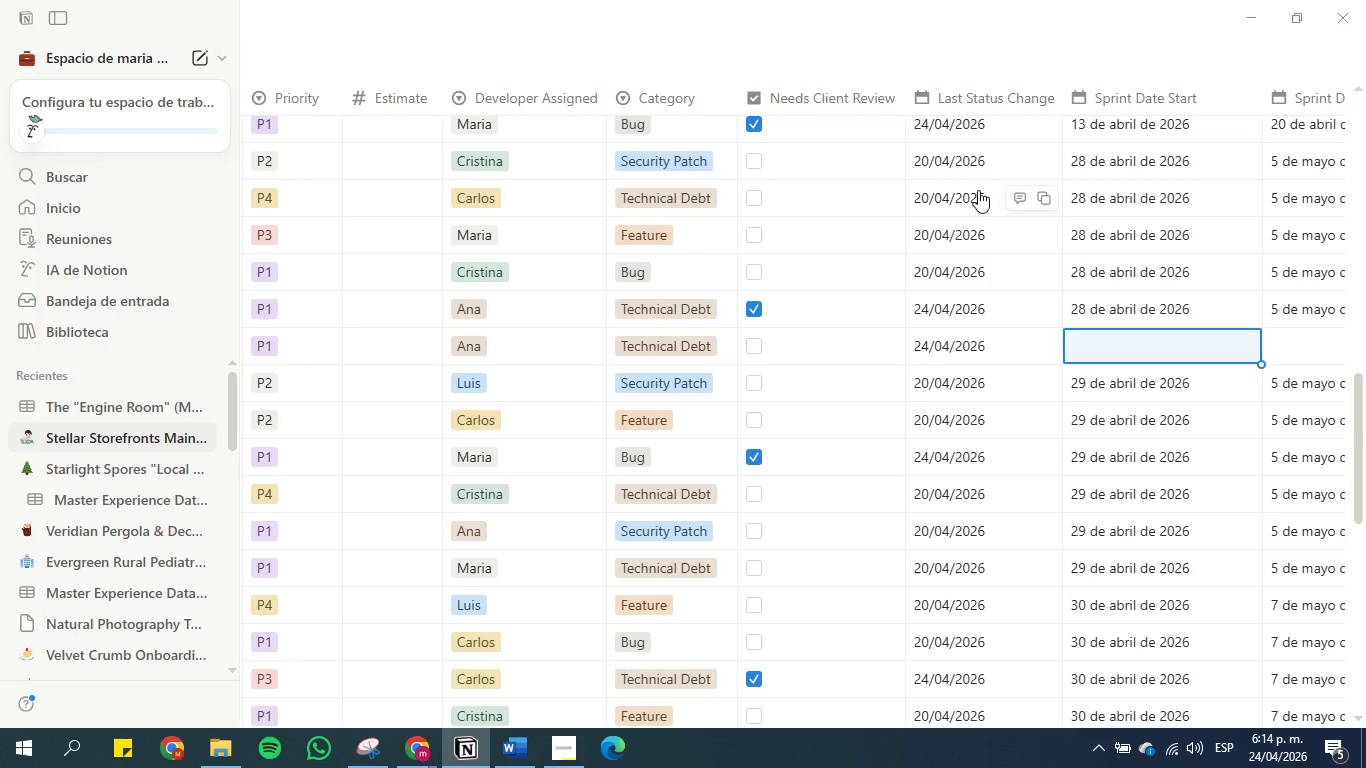 
key(Control+V)
 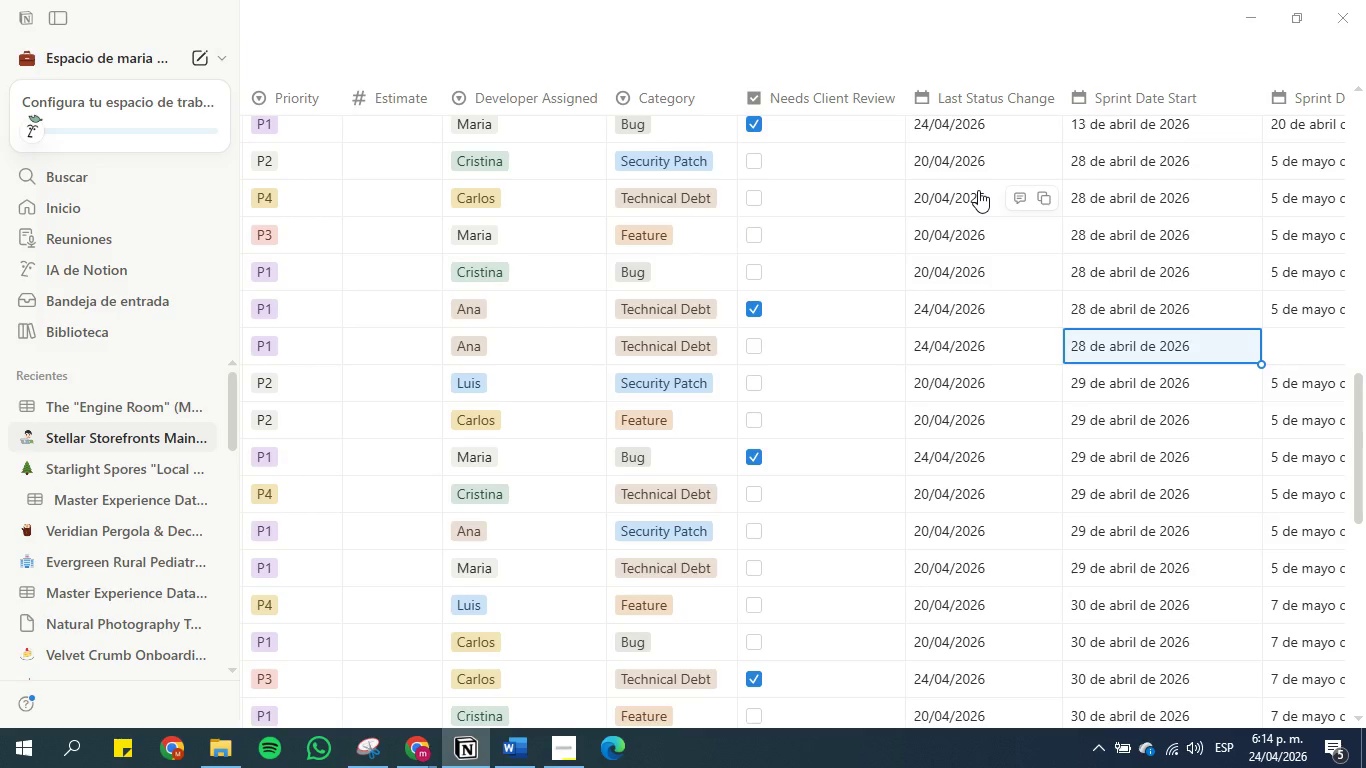 
wait(5.42)
 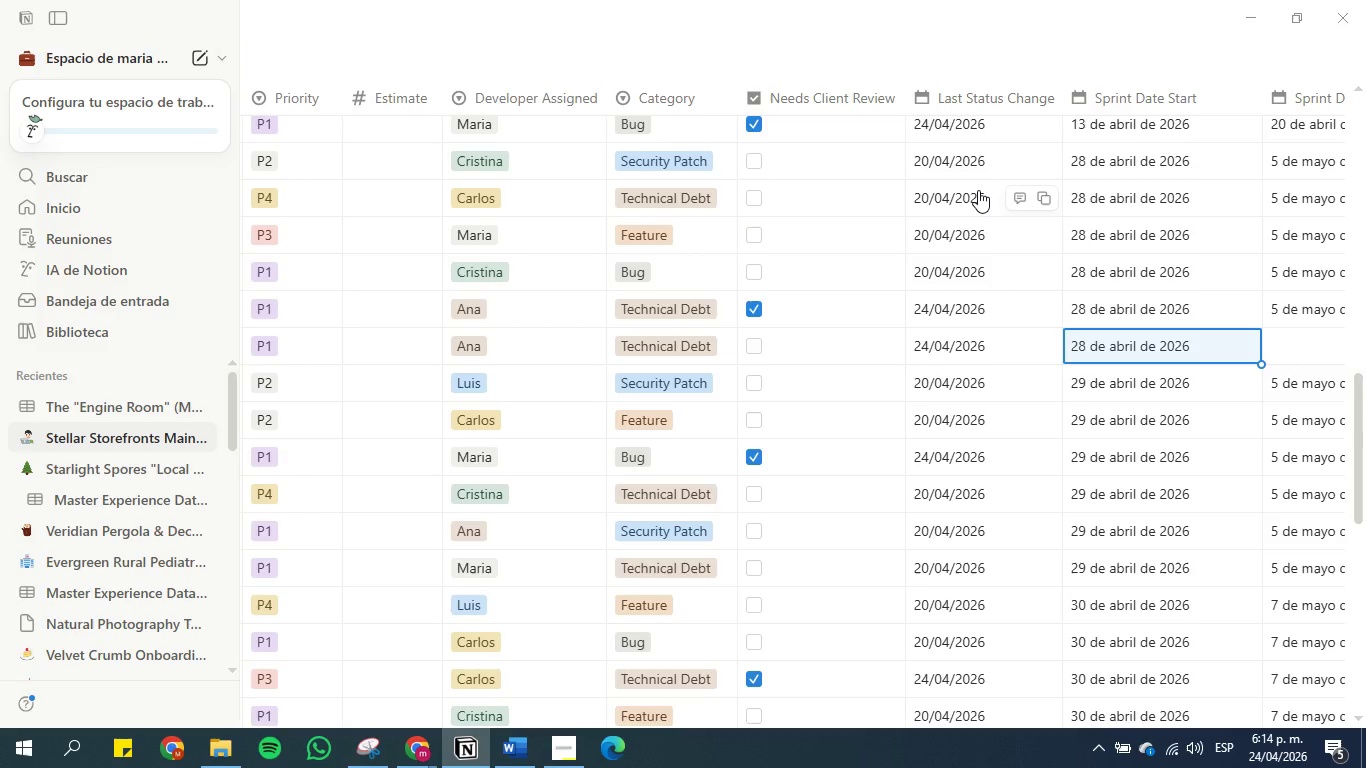 
key(ArrowRight)
 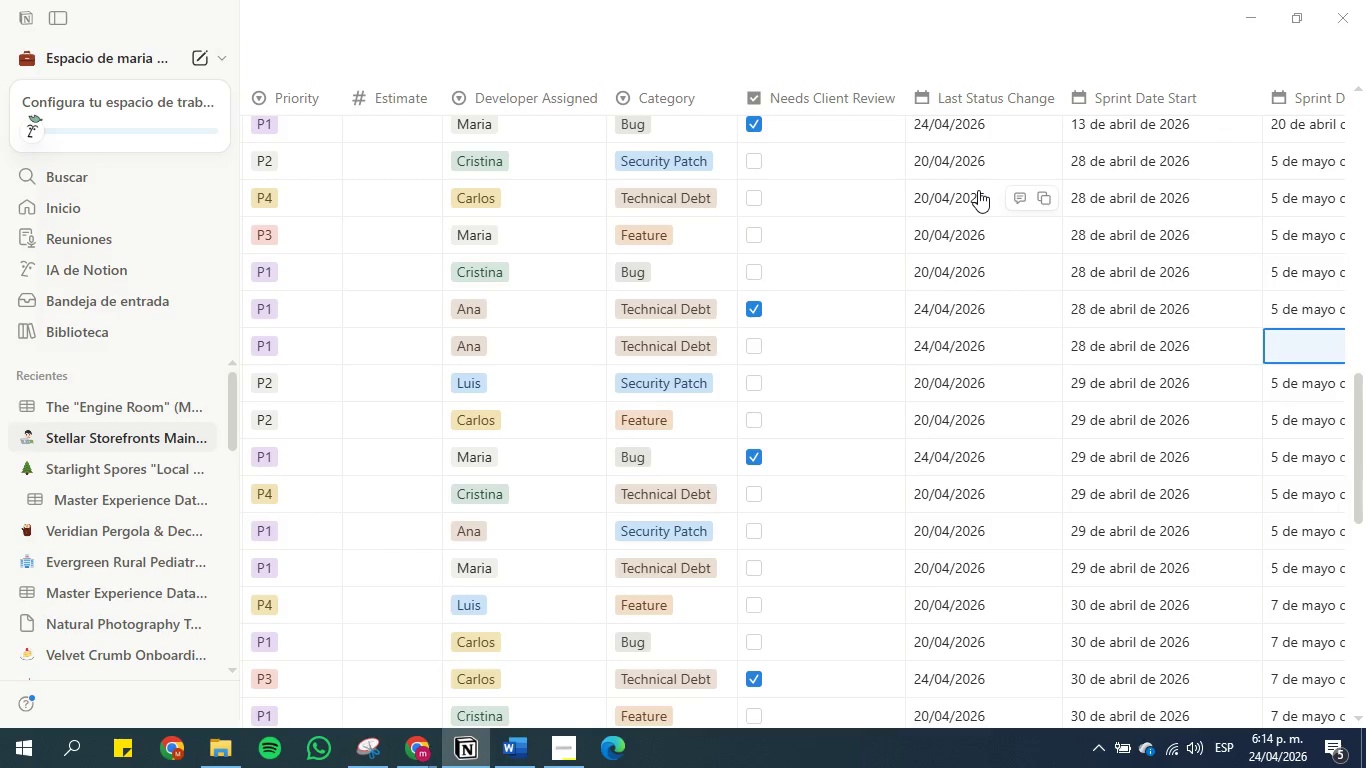 
key(ArrowRight)
 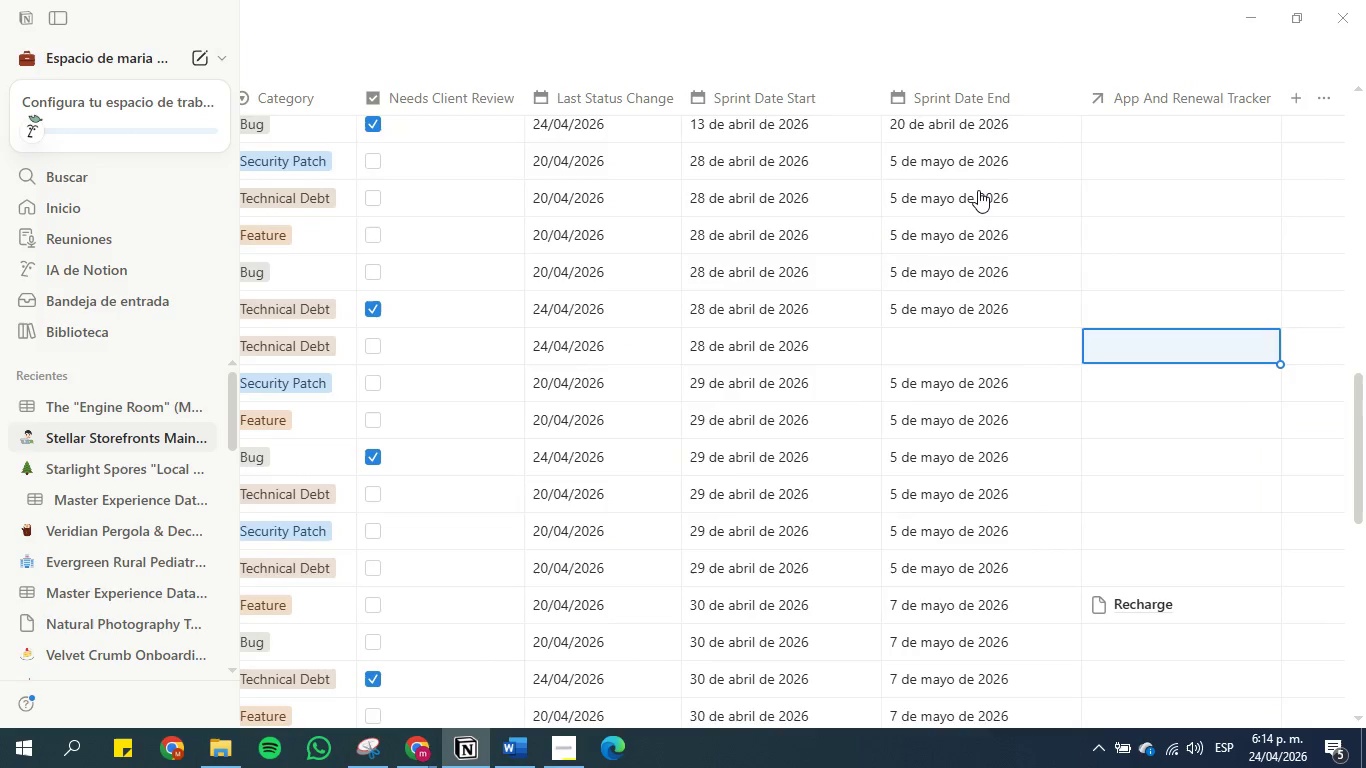 
key(ArrowLeft)
 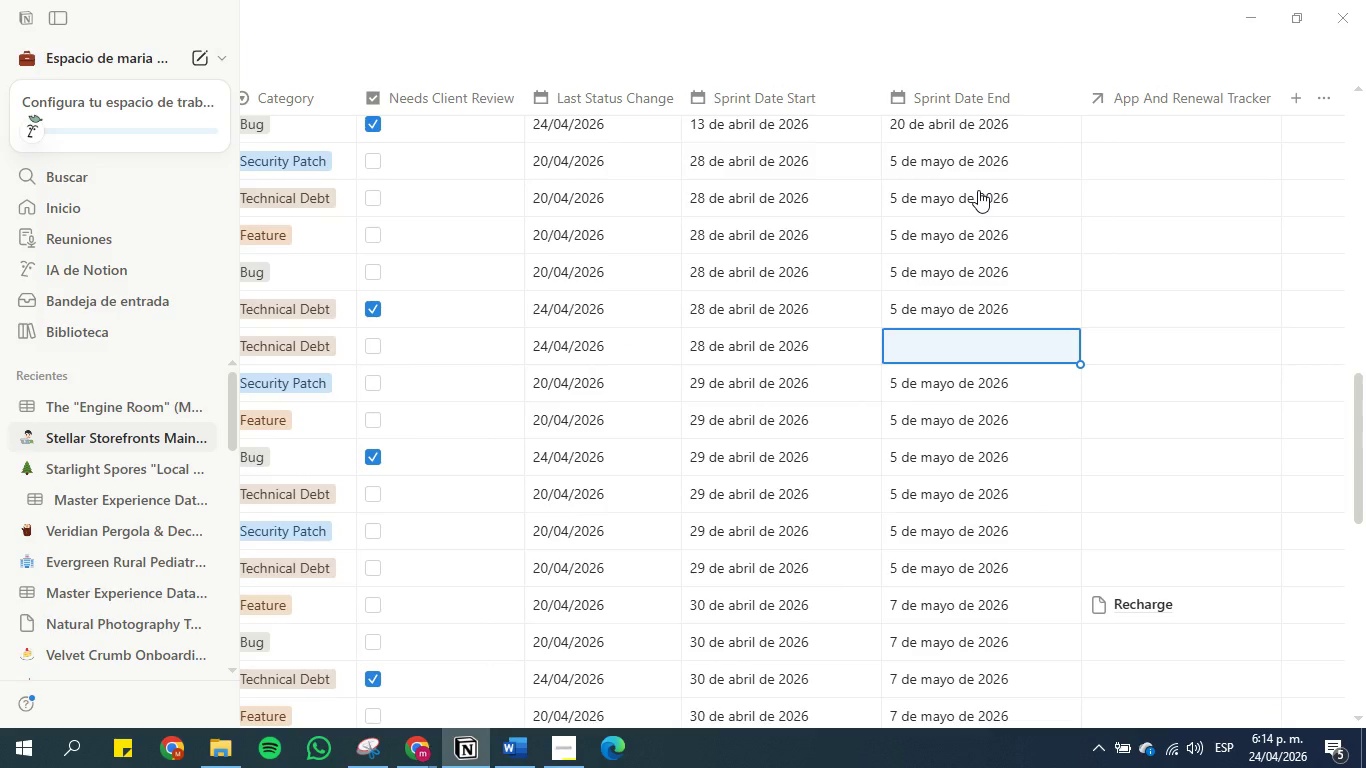 
key(ArrowUp)
 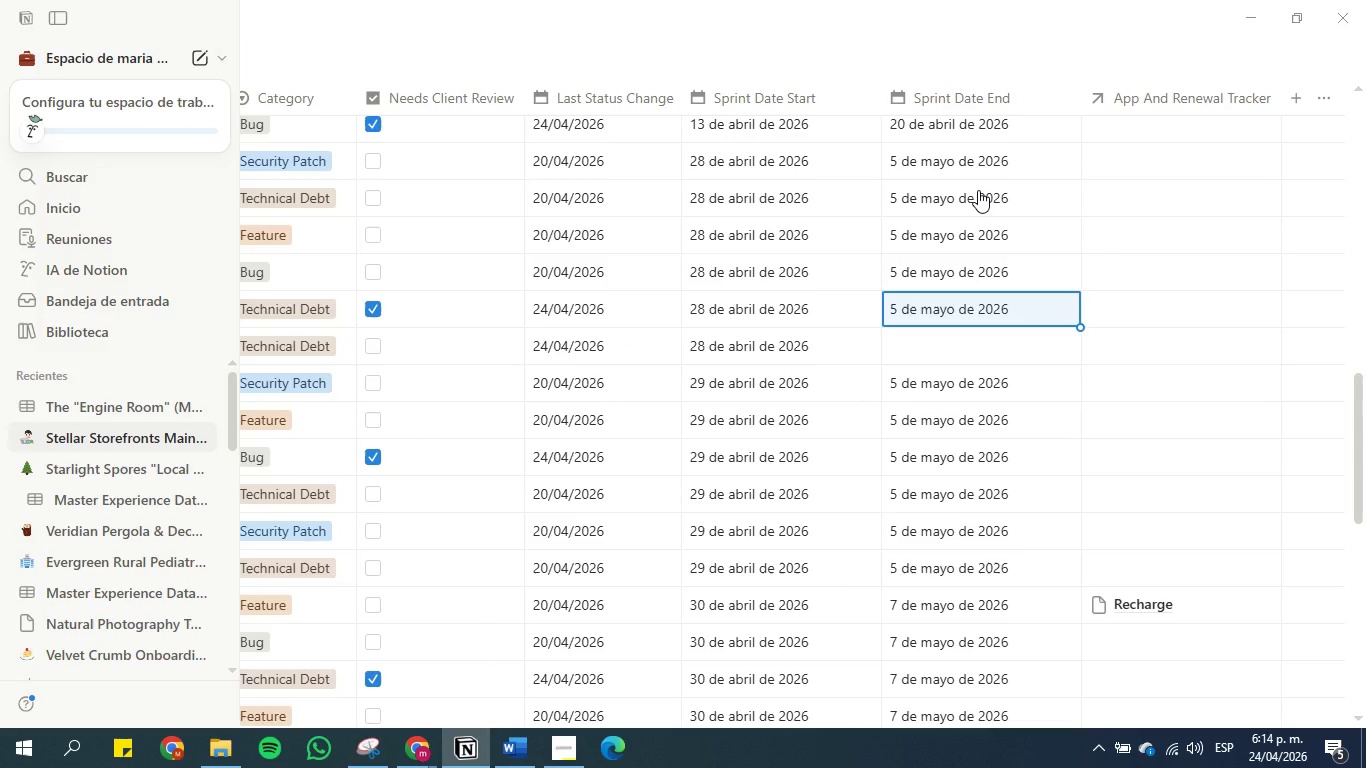 
key(Control+C)
 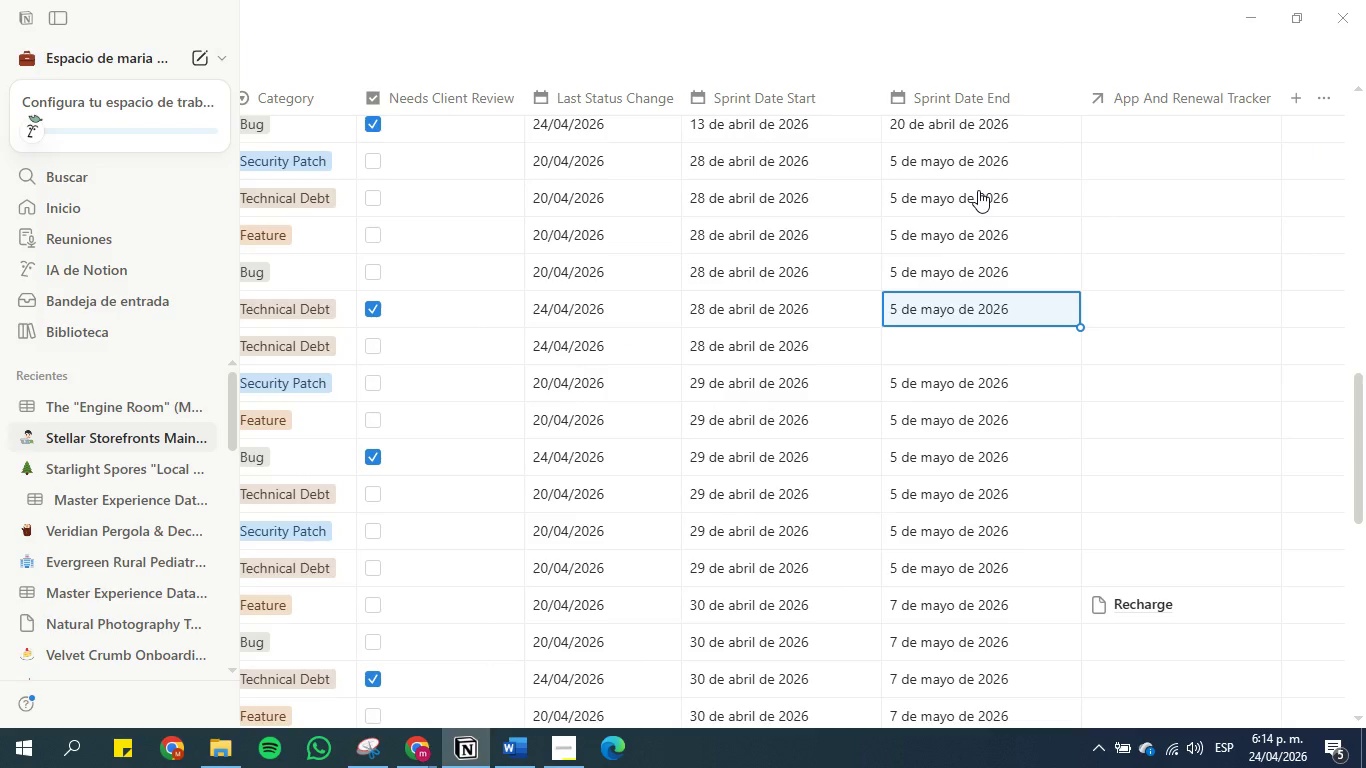 
key(ArrowDown)
 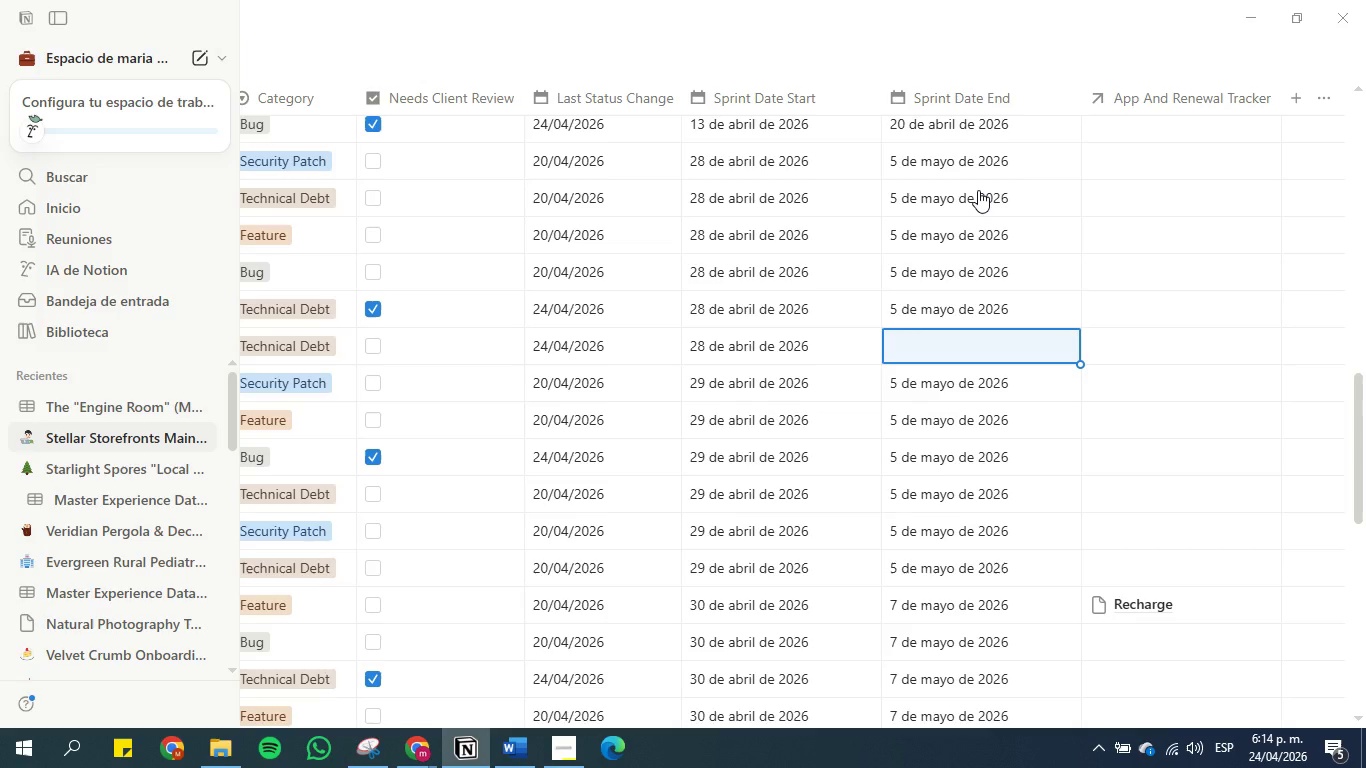 
key(Control+V)
 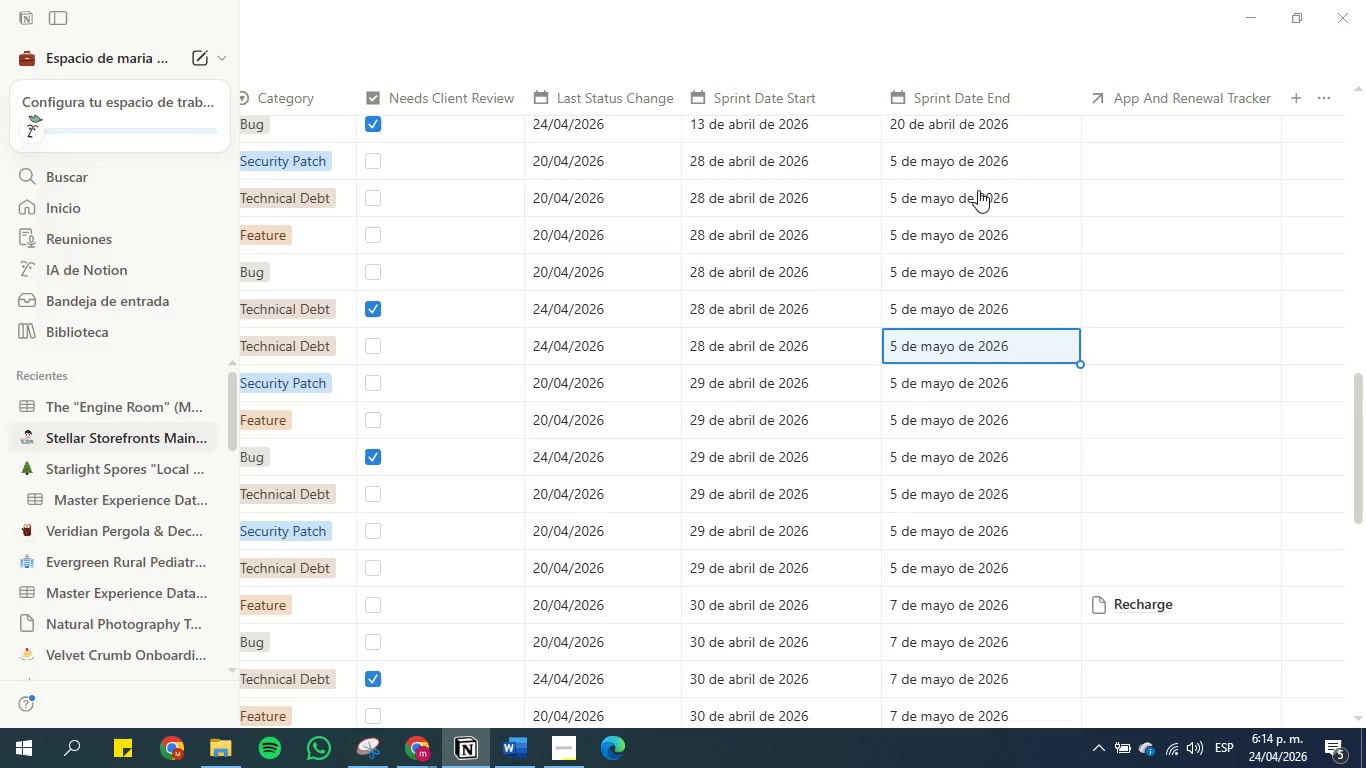 
scroll: coordinate [964, 623], scroll_direction: down, amount: 6.0
 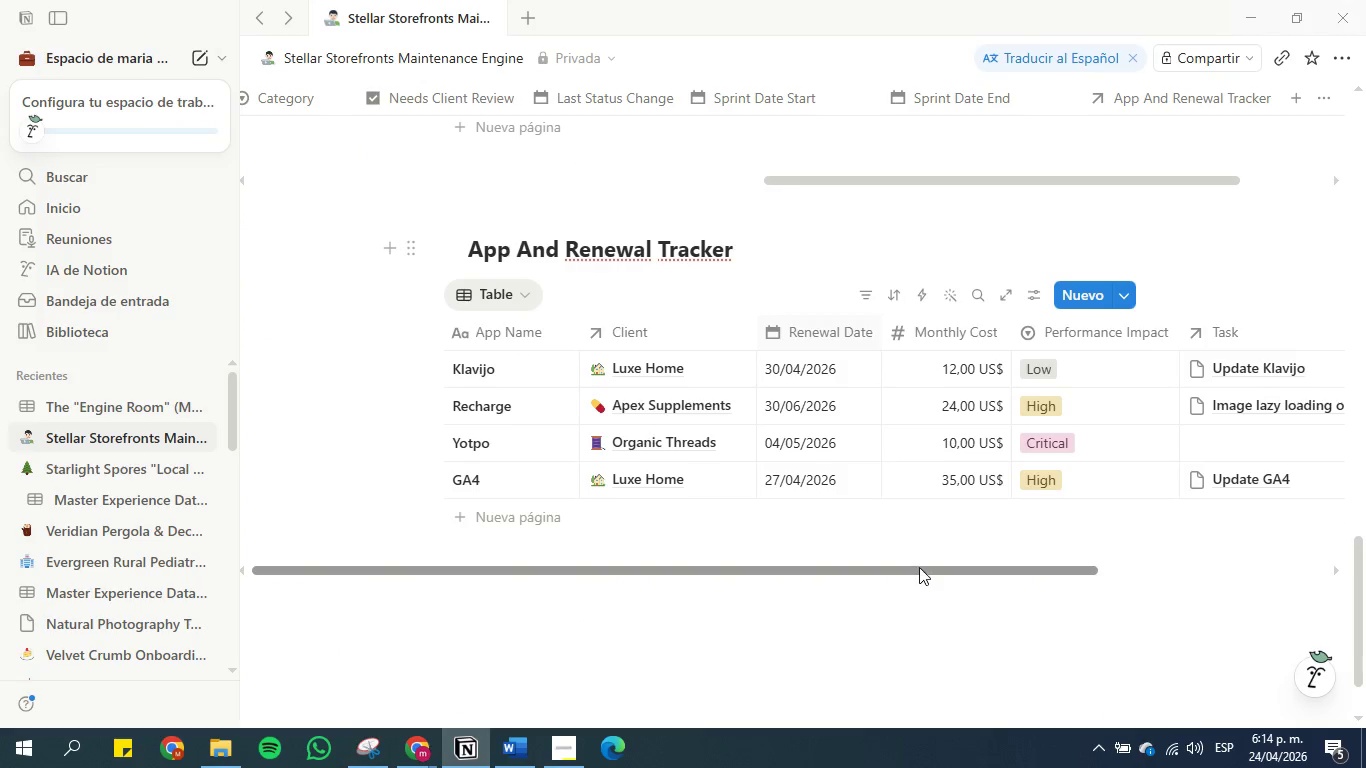 
left_click_drag(start_coordinate=[916, 565], to_coordinate=[795, 538])
 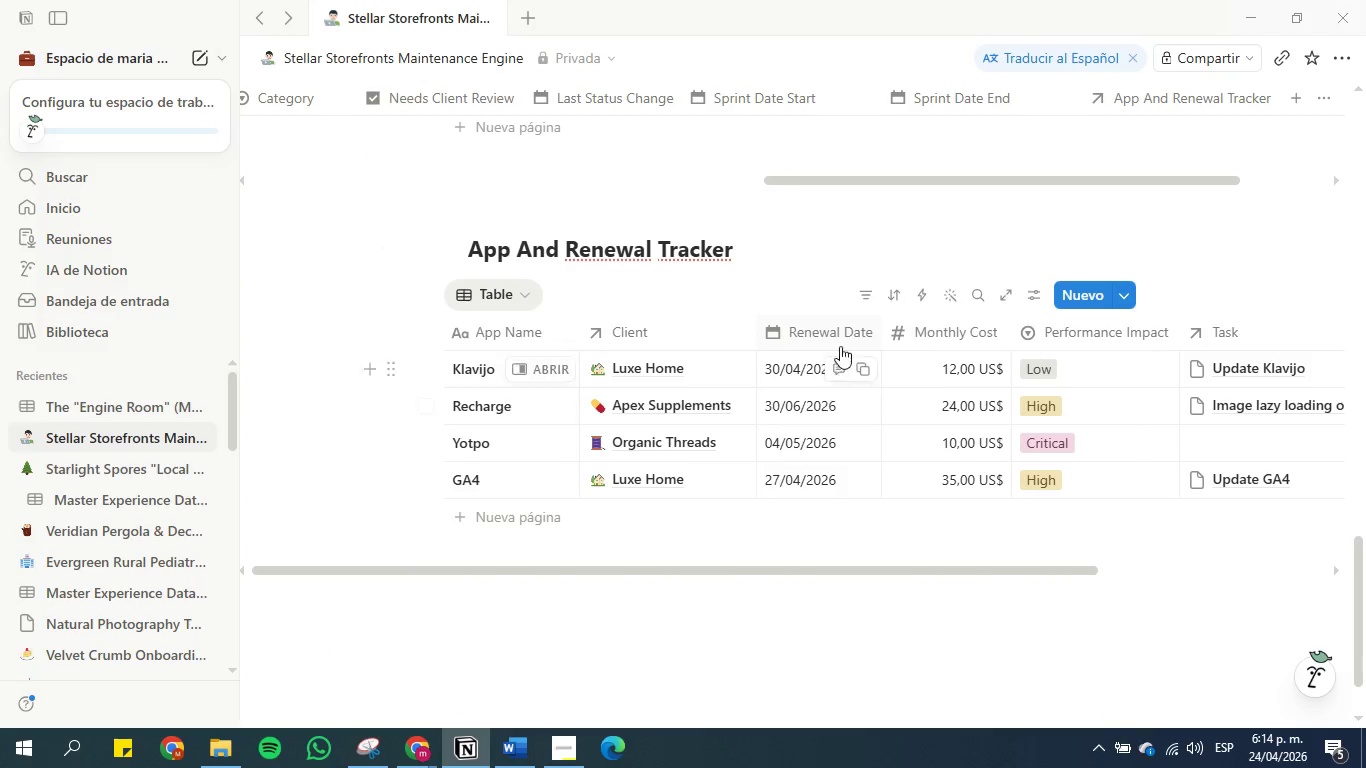 
scroll: coordinate [737, 311], scroll_direction: up, amount: 3.0
 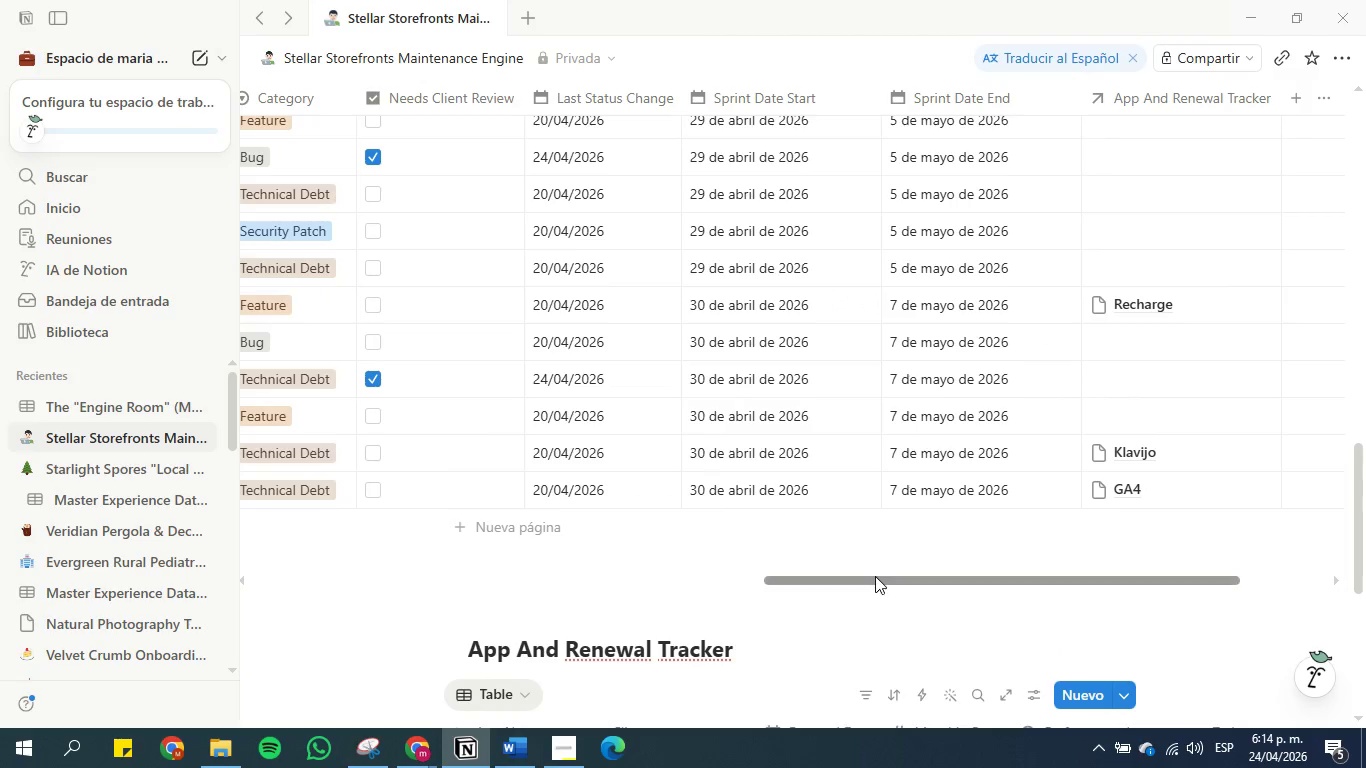 
left_click_drag(start_coordinate=[875, 576], to_coordinate=[850, 548])
 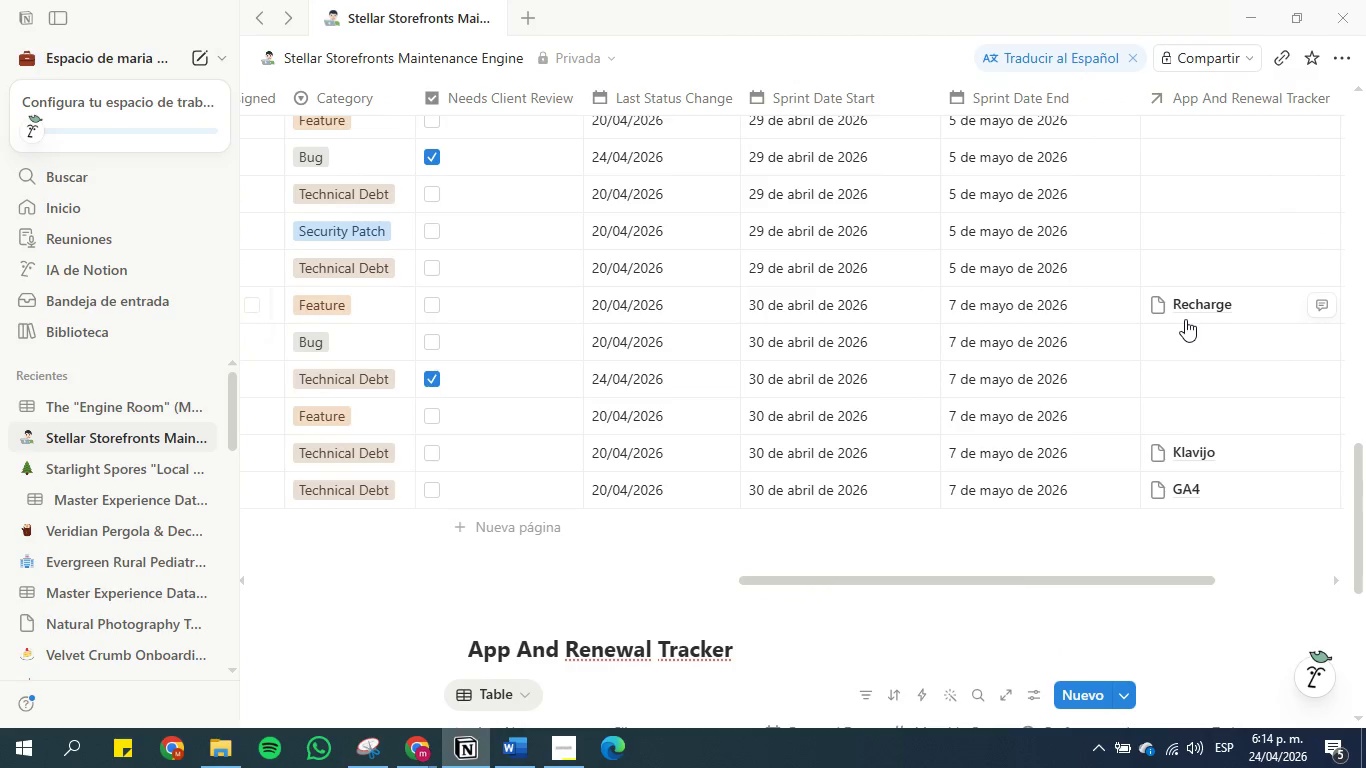 
left_click([1184, 340])
 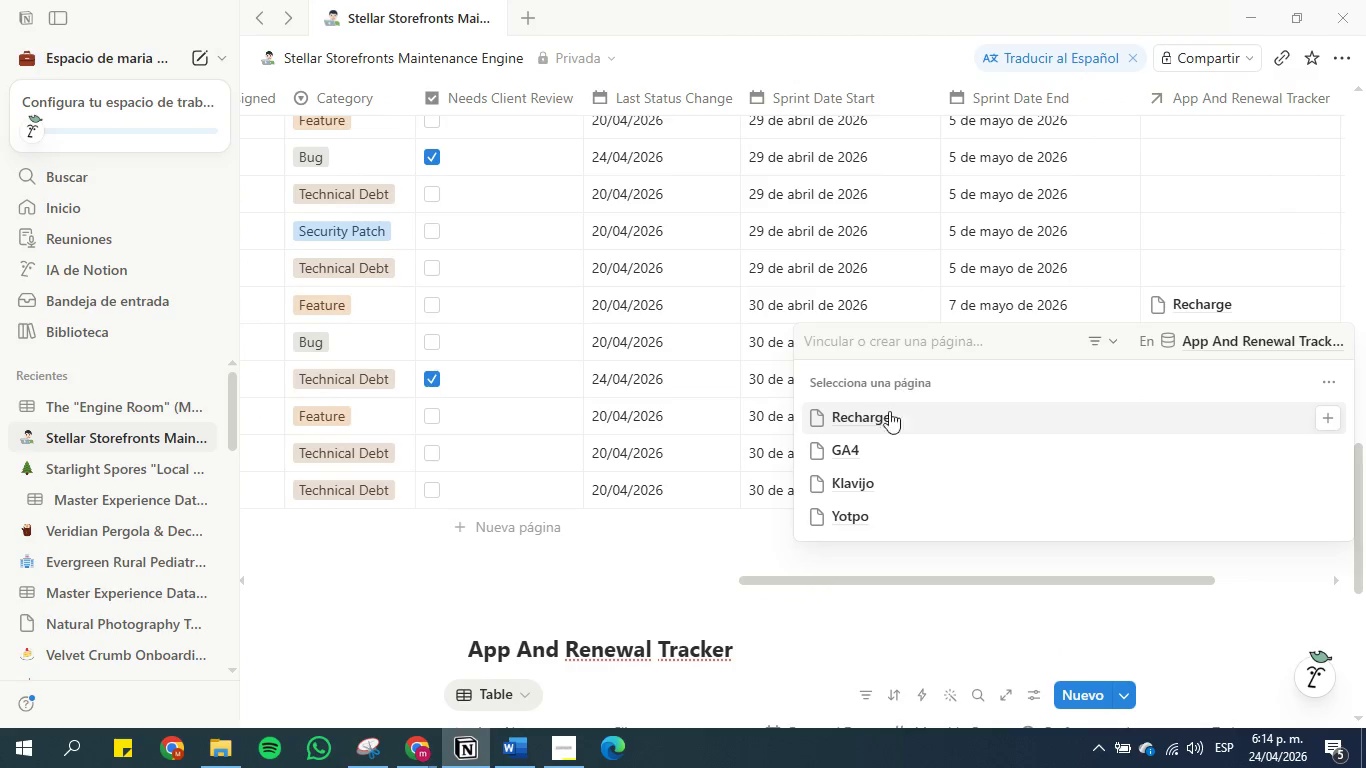 
left_click([865, 451])
 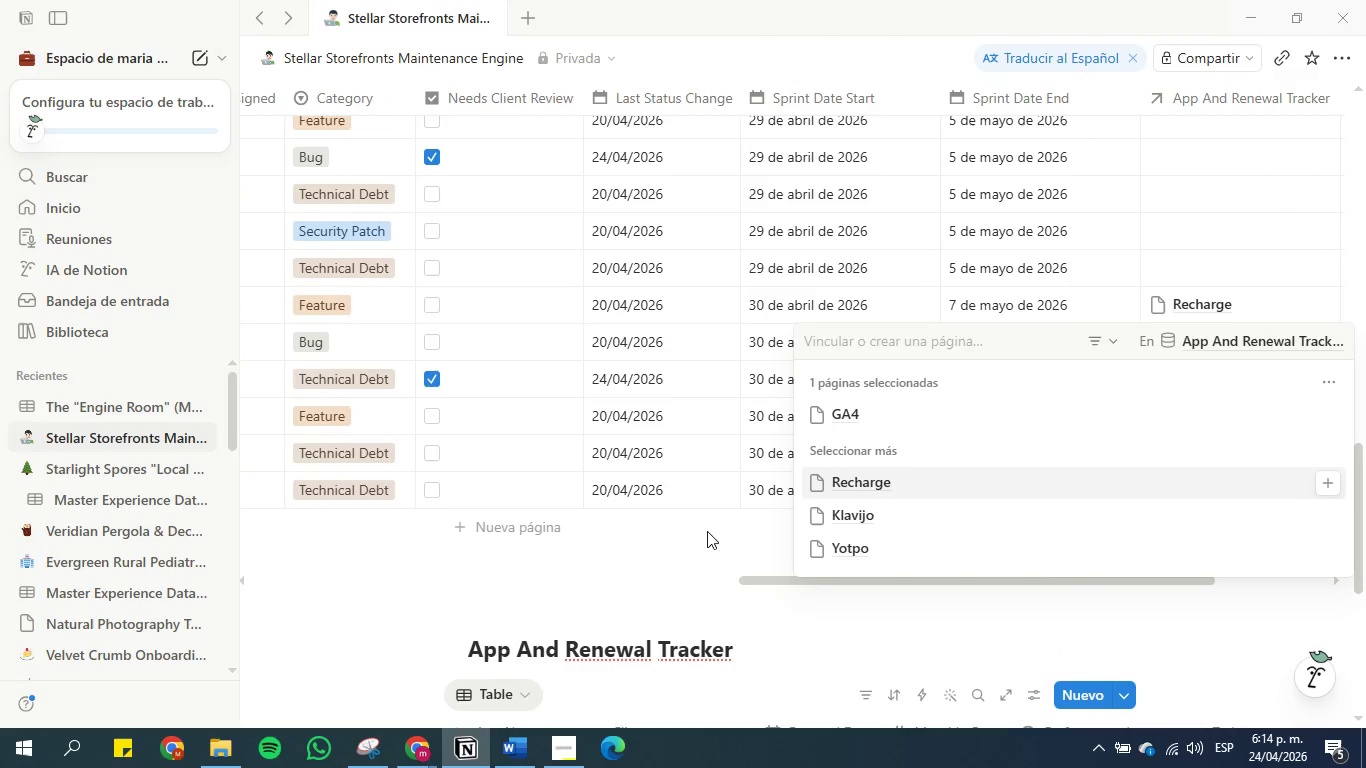 
left_click([682, 541])
 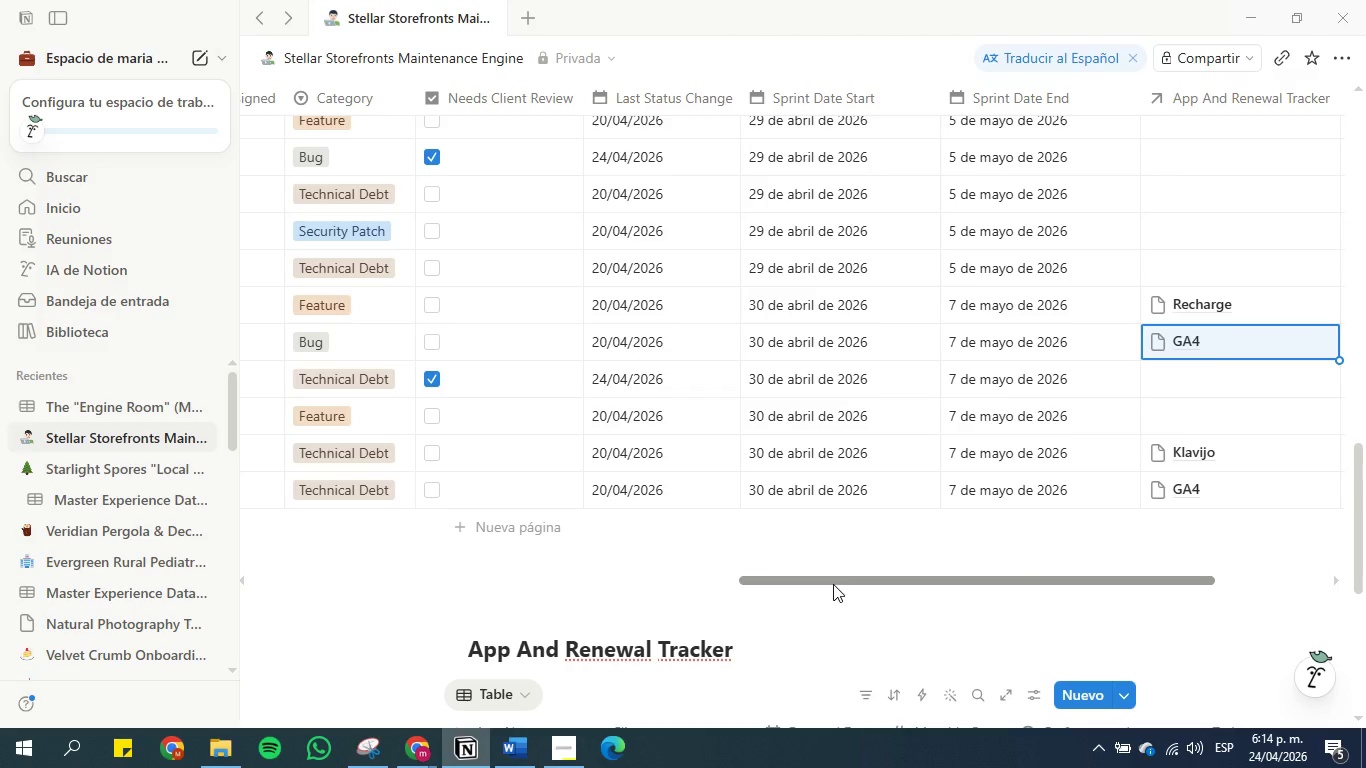 
scroll: coordinate [652, 491], scroll_direction: down, amount: 3.0
 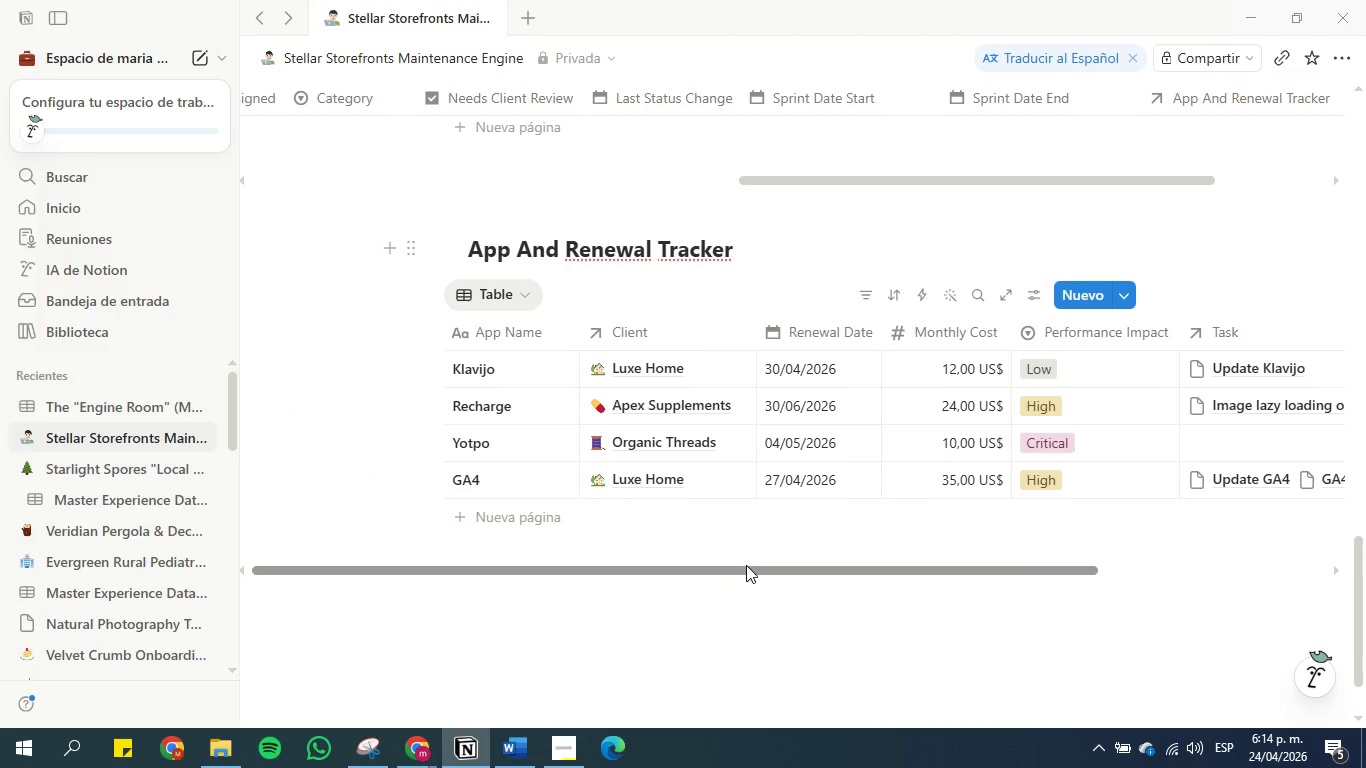 
left_click_drag(start_coordinate=[746, 565], to_coordinate=[686, 554])
 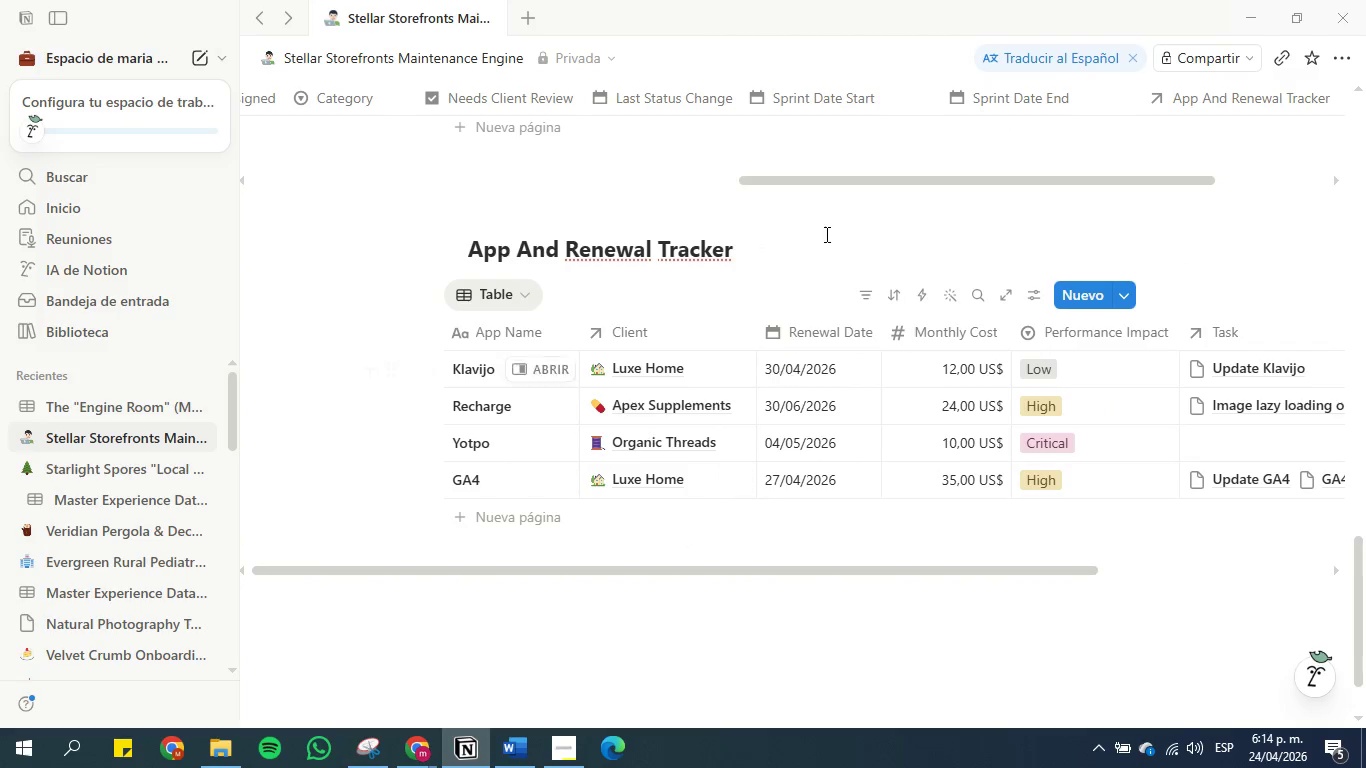 
scroll: coordinate [828, 235], scroll_direction: up, amount: 2.0
 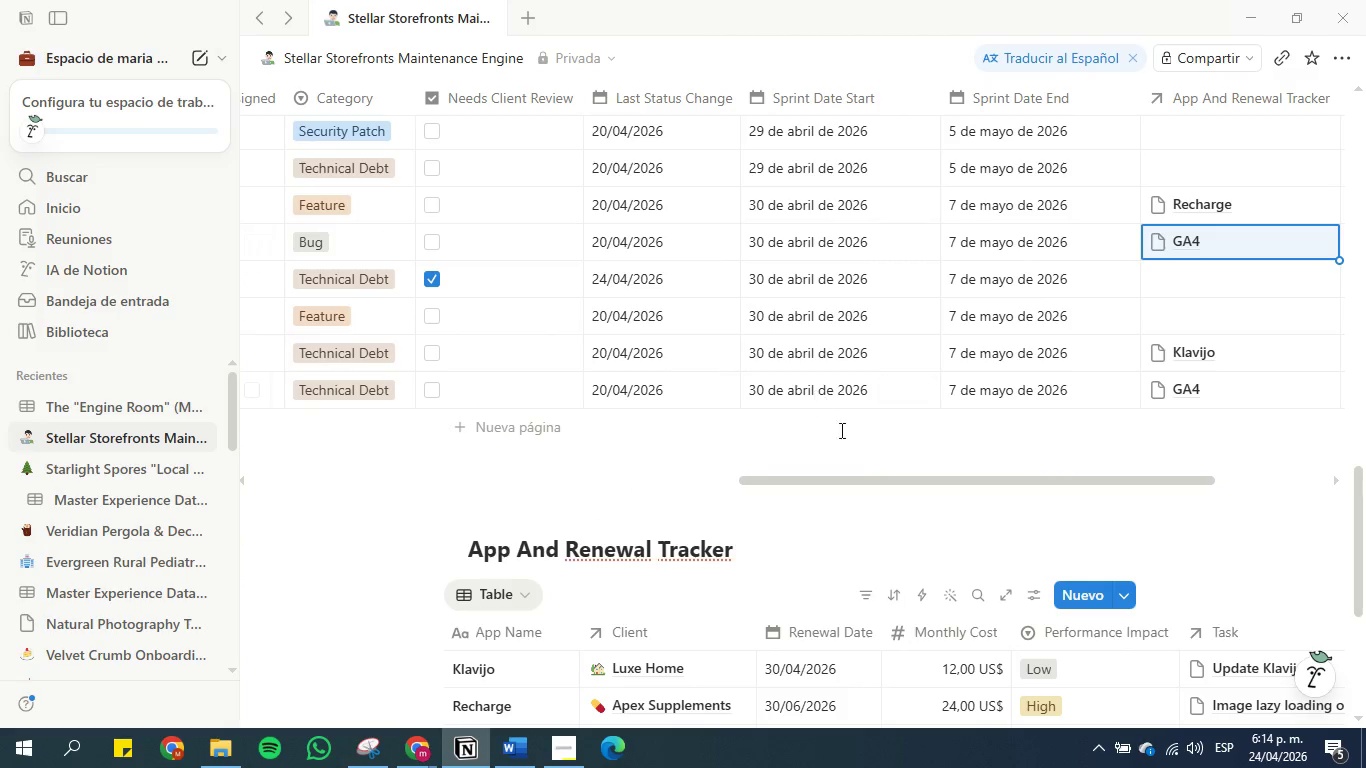 
left_click_drag(start_coordinate=[862, 483], to_coordinate=[898, 463])
 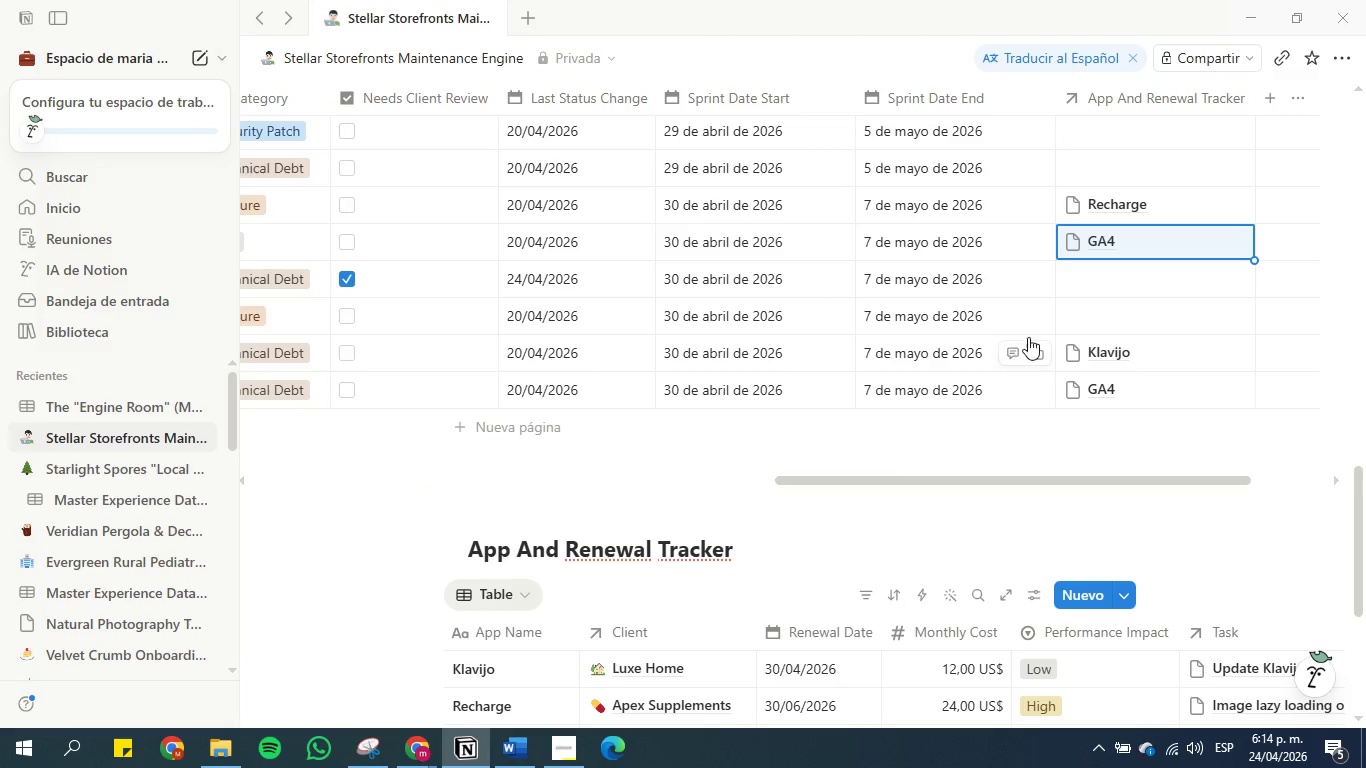 
scroll: coordinate [1027, 337], scroll_direction: up, amount: 2.0
 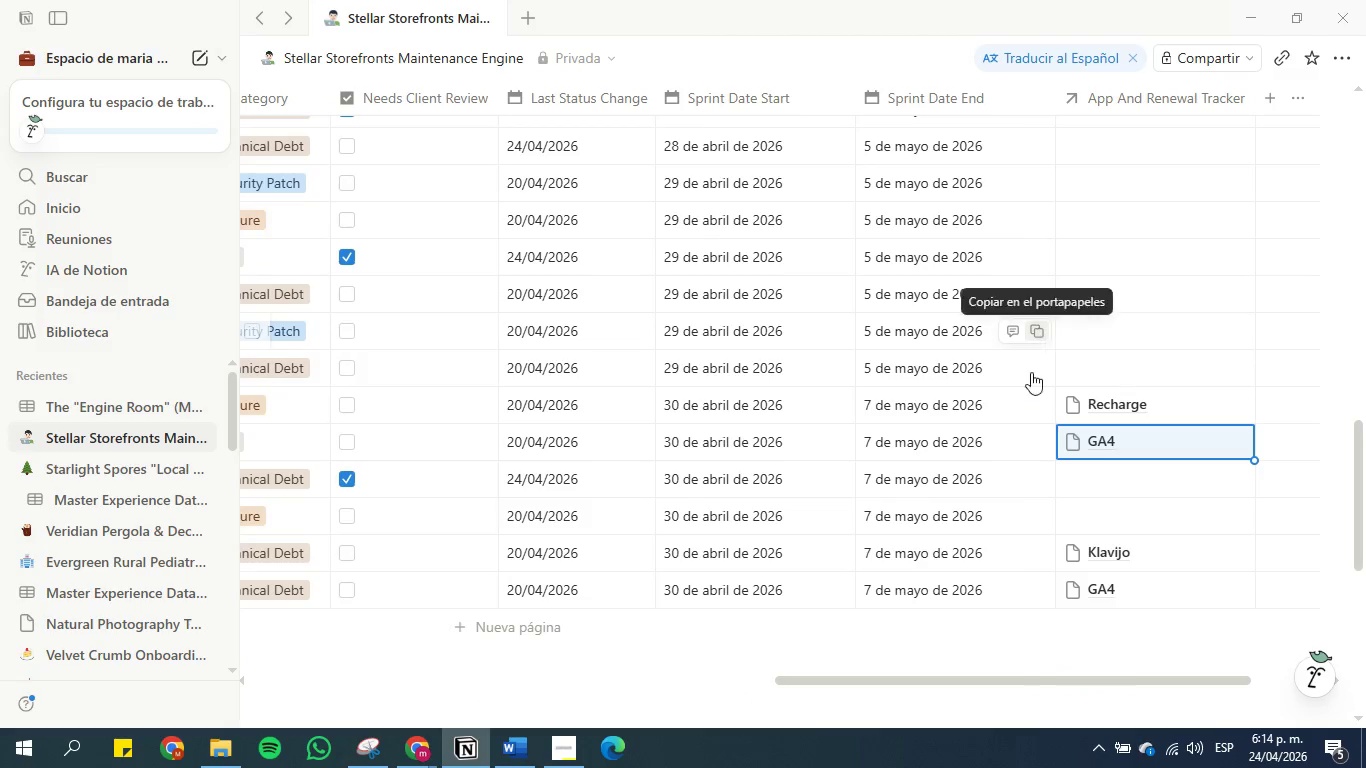 
scroll: coordinate [982, 527], scroll_direction: down, amount: 1.0
 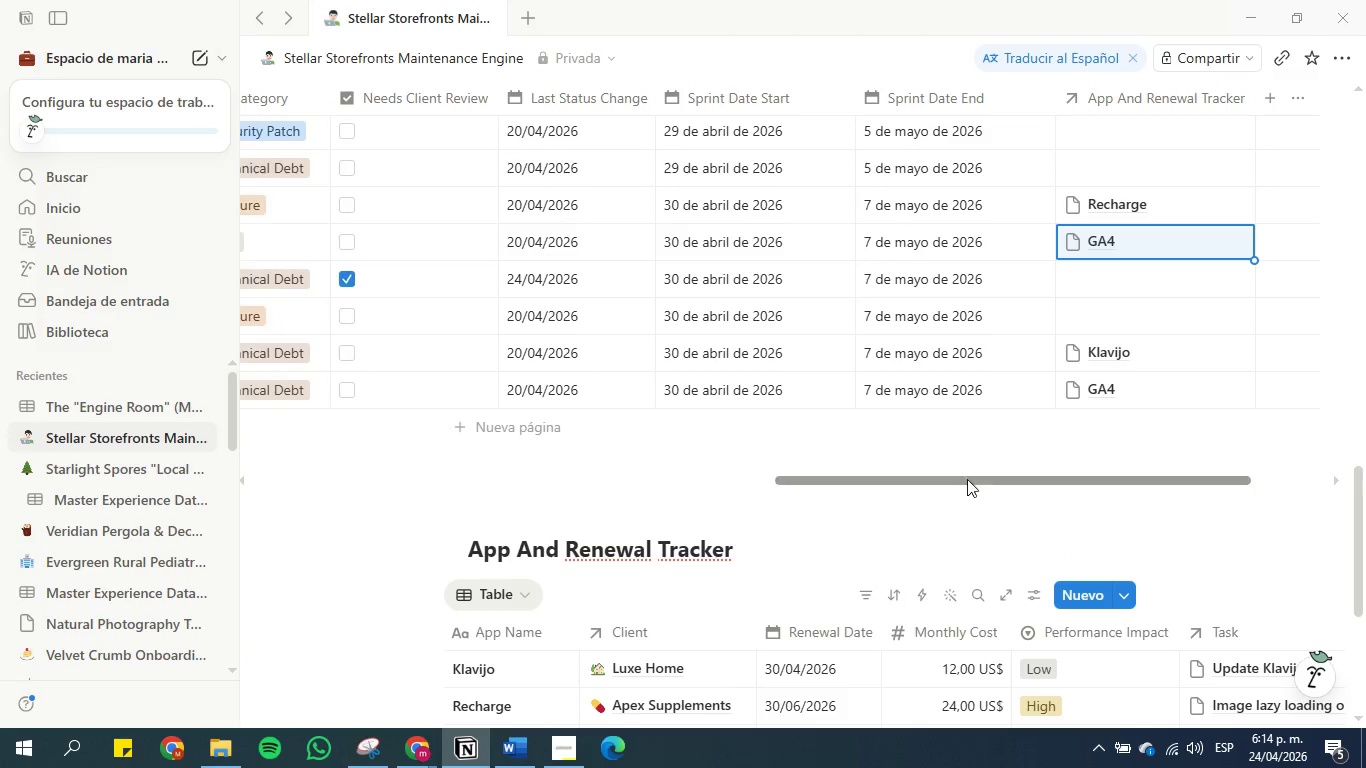 
left_click_drag(start_coordinate=[966, 476], to_coordinate=[1029, 444])
 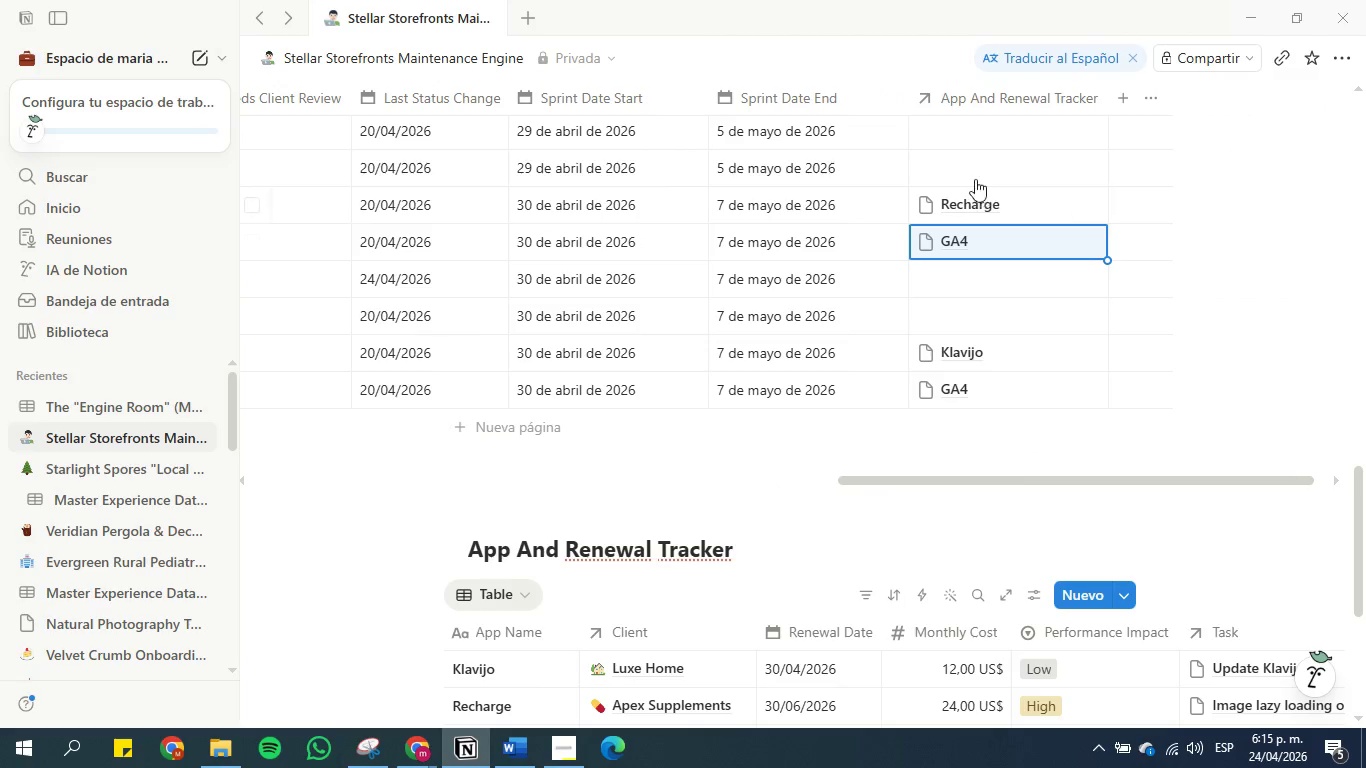 
left_click([956, 157])
 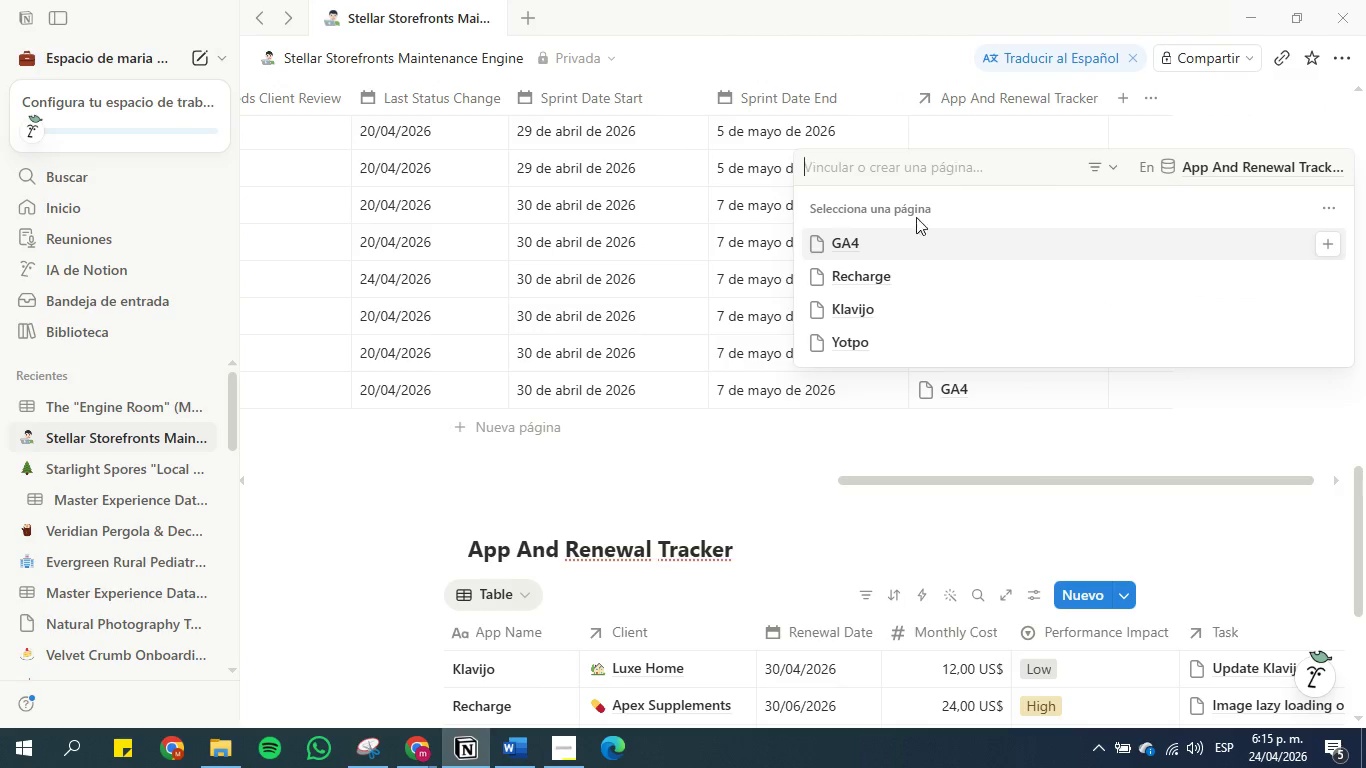 
left_click([867, 278])
 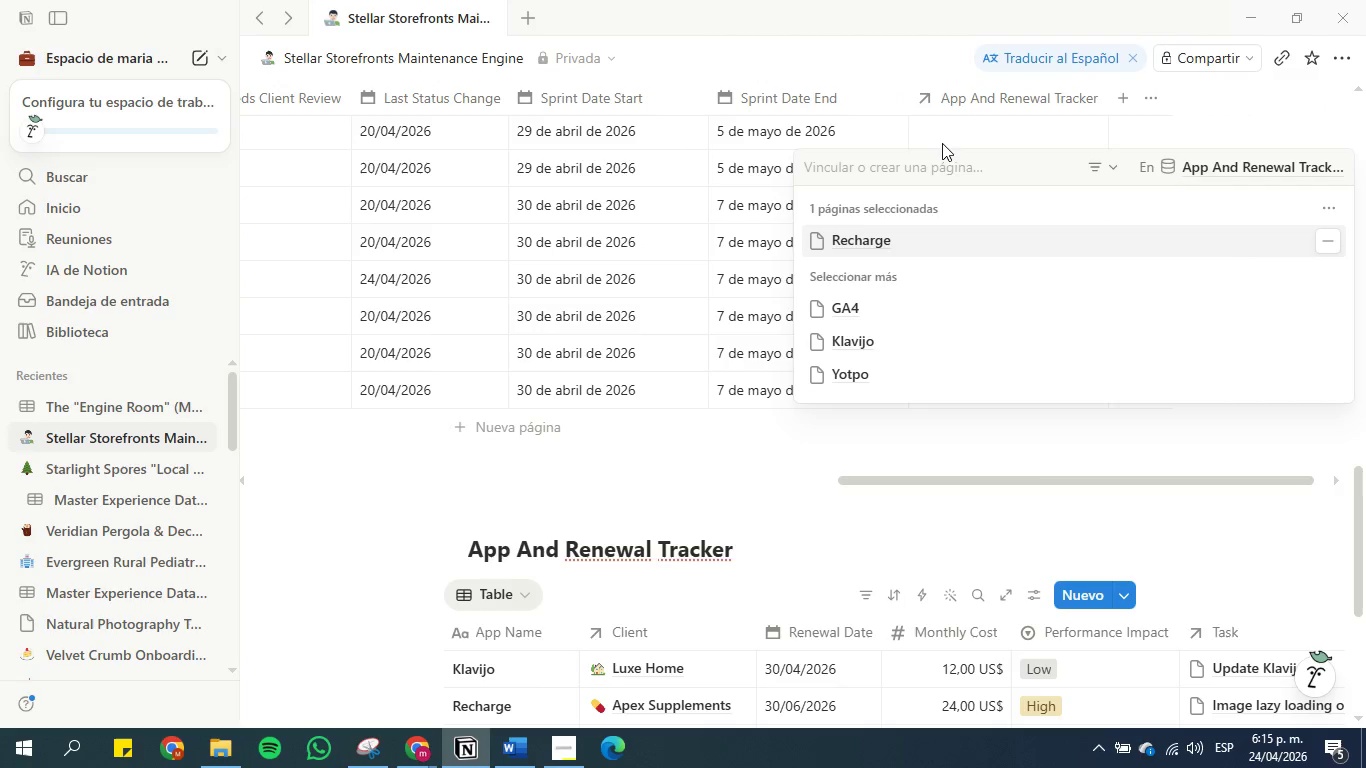 
left_click([942, 133])
 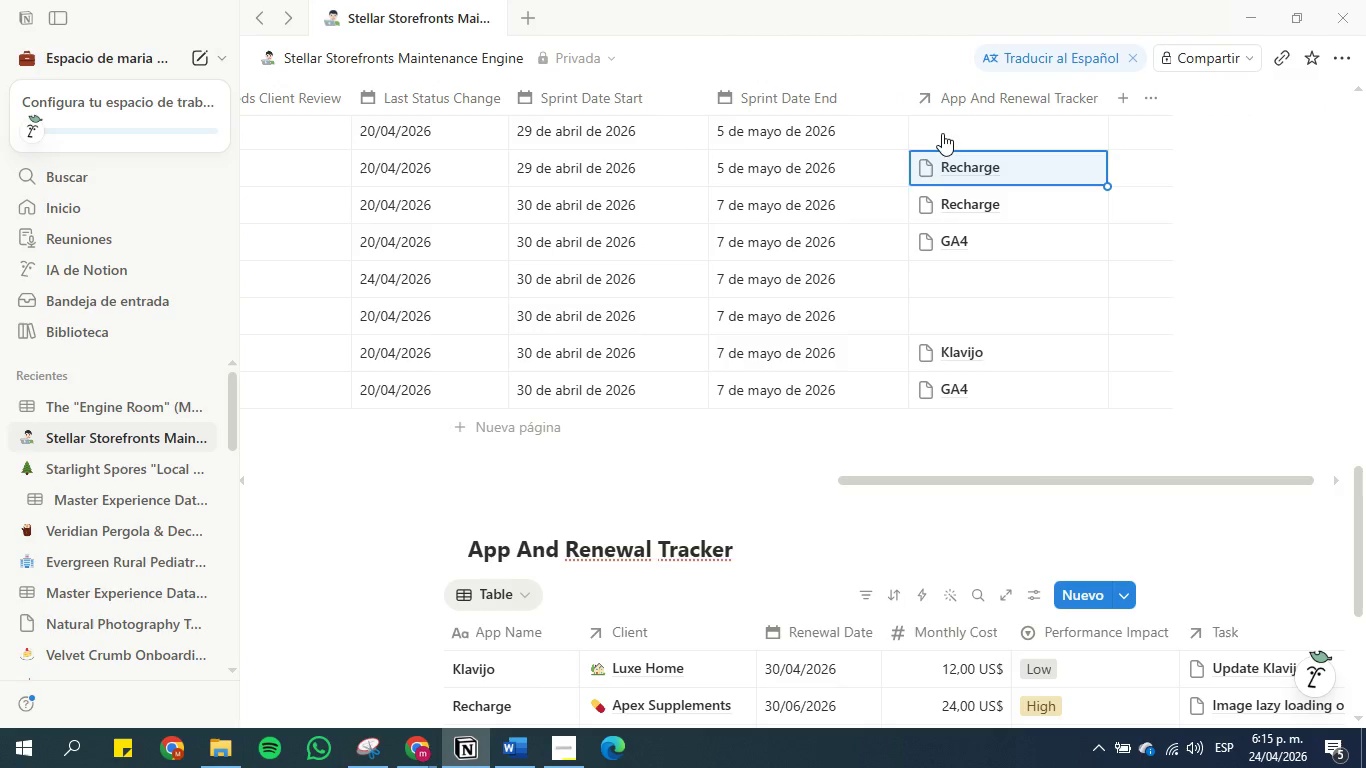 
left_click([942, 133])
 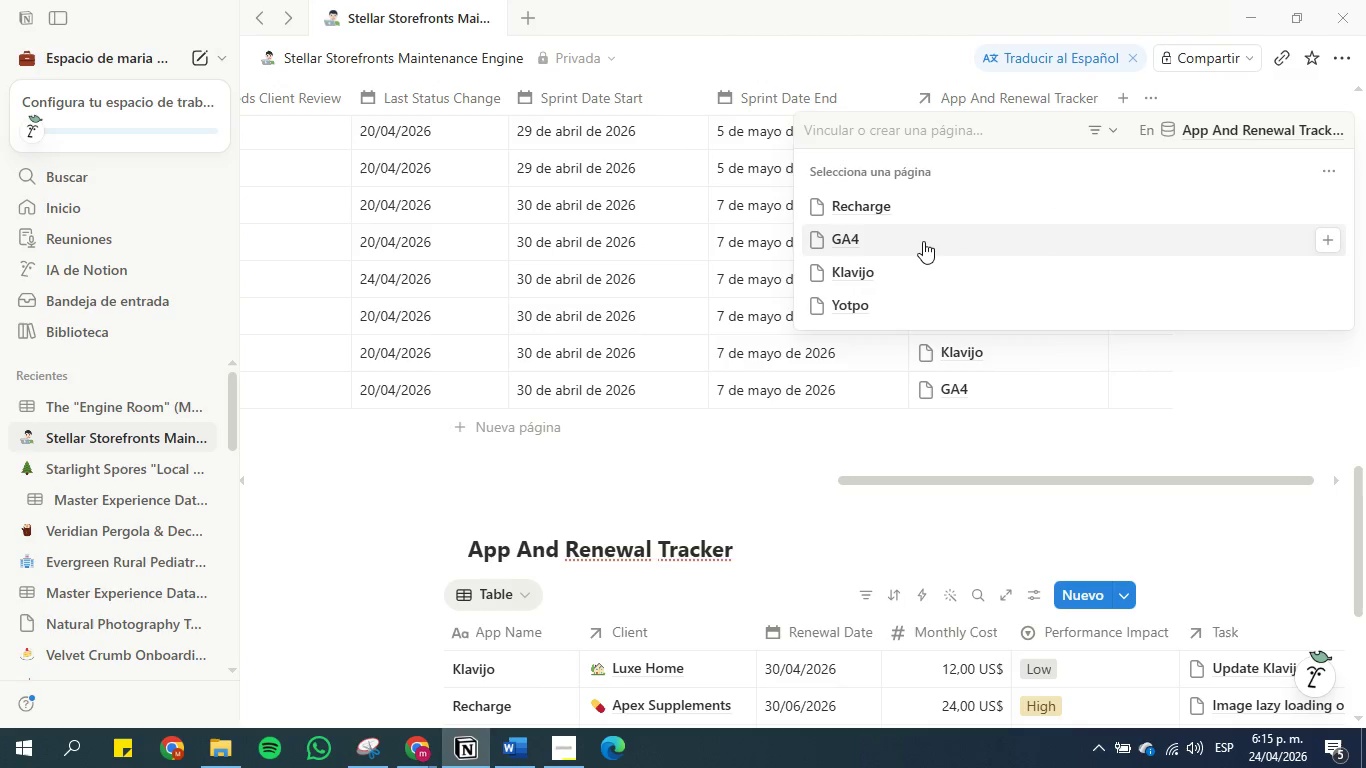 
left_click([912, 243])
 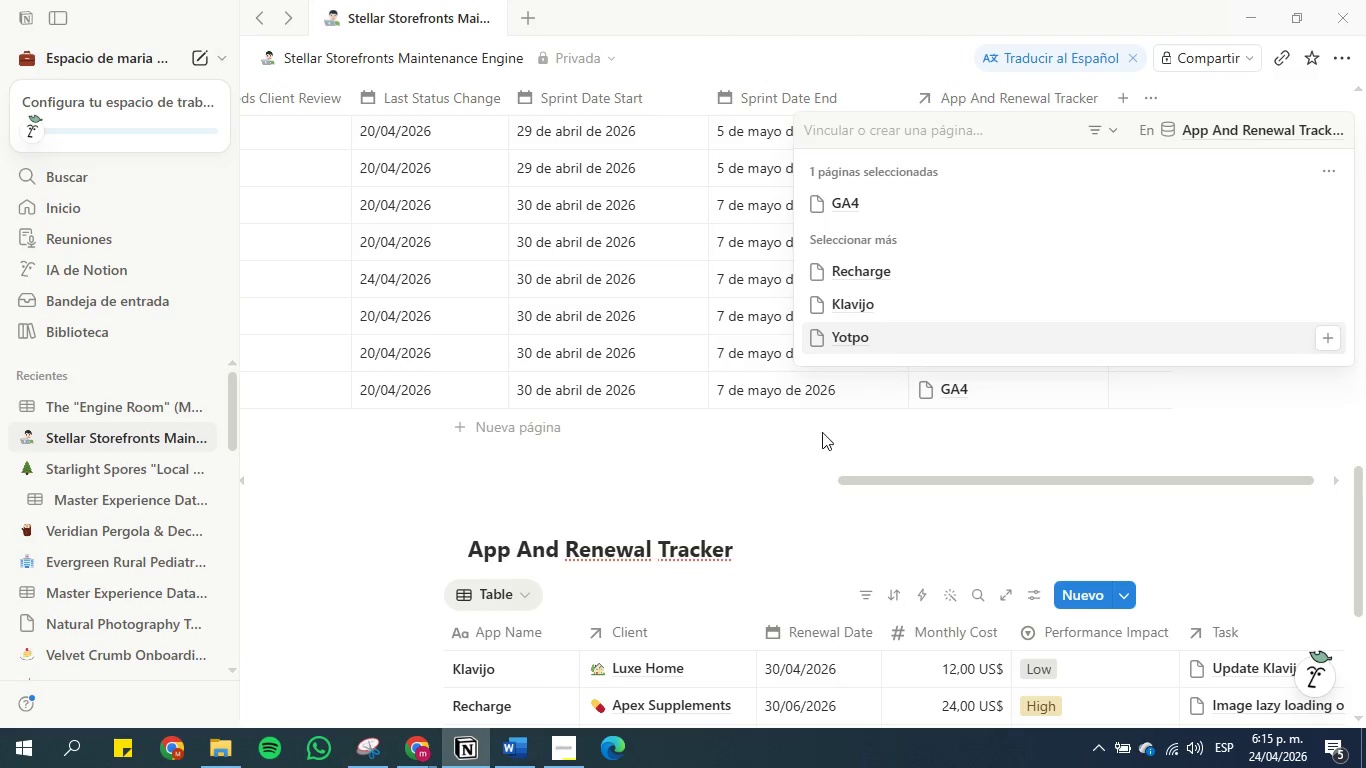 
left_click([804, 433])
 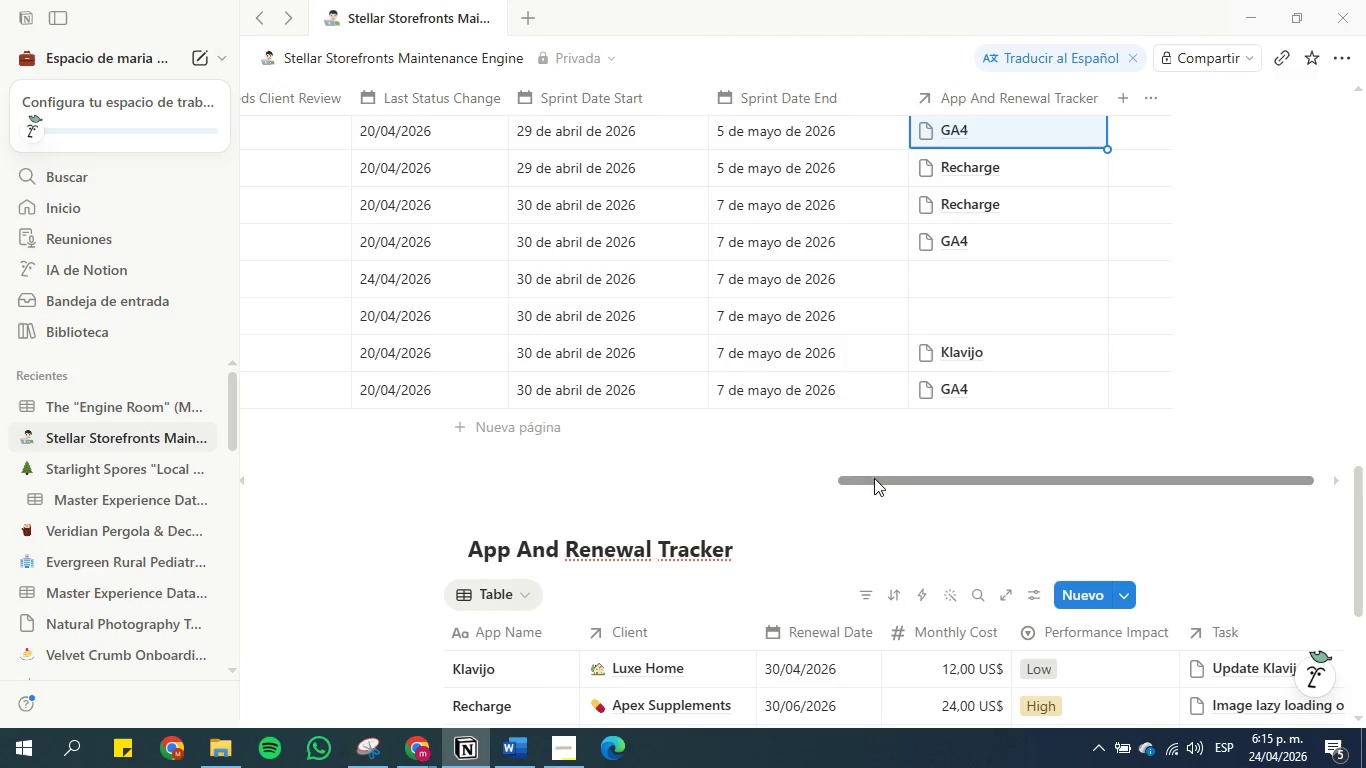 
scroll: coordinate [856, 333], scroll_direction: up, amount: 5.0
 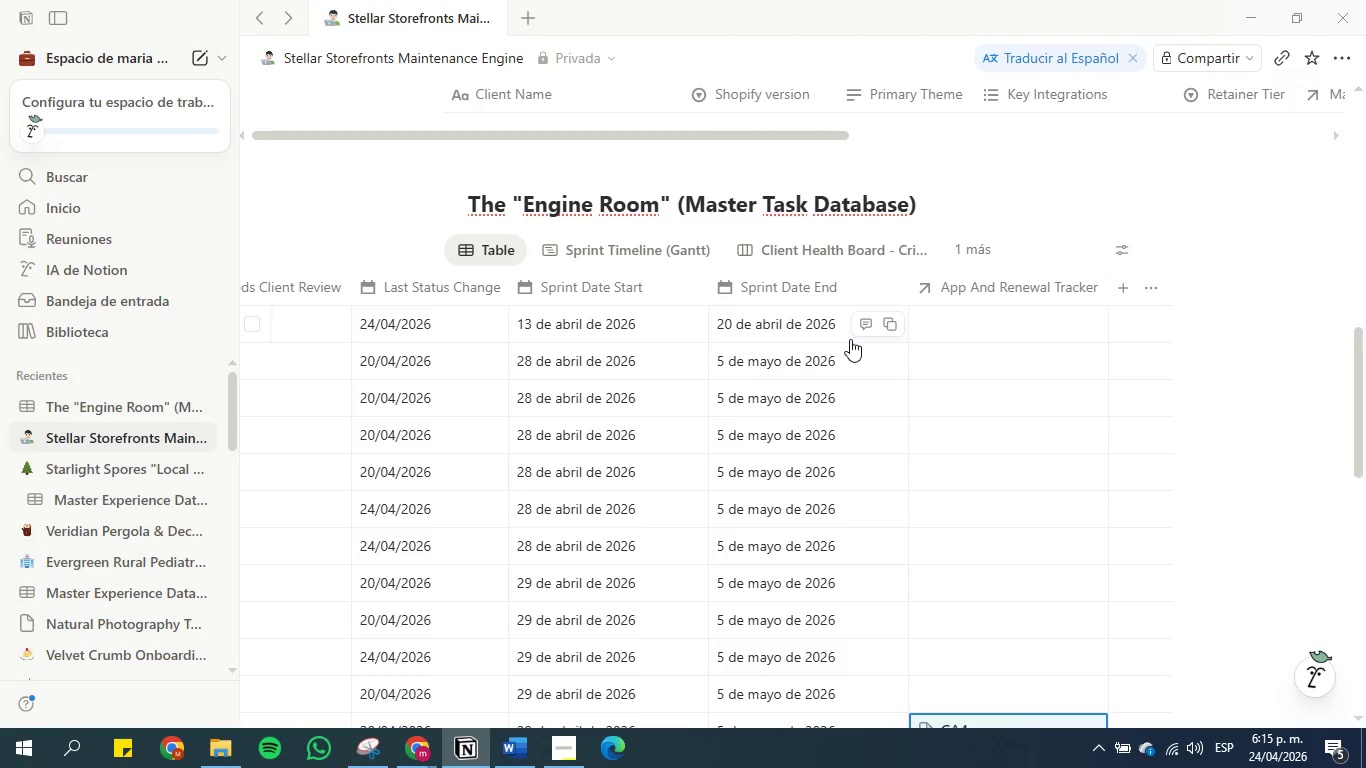 
scroll: coordinate [913, 416], scroll_direction: down, amount: 1.0
 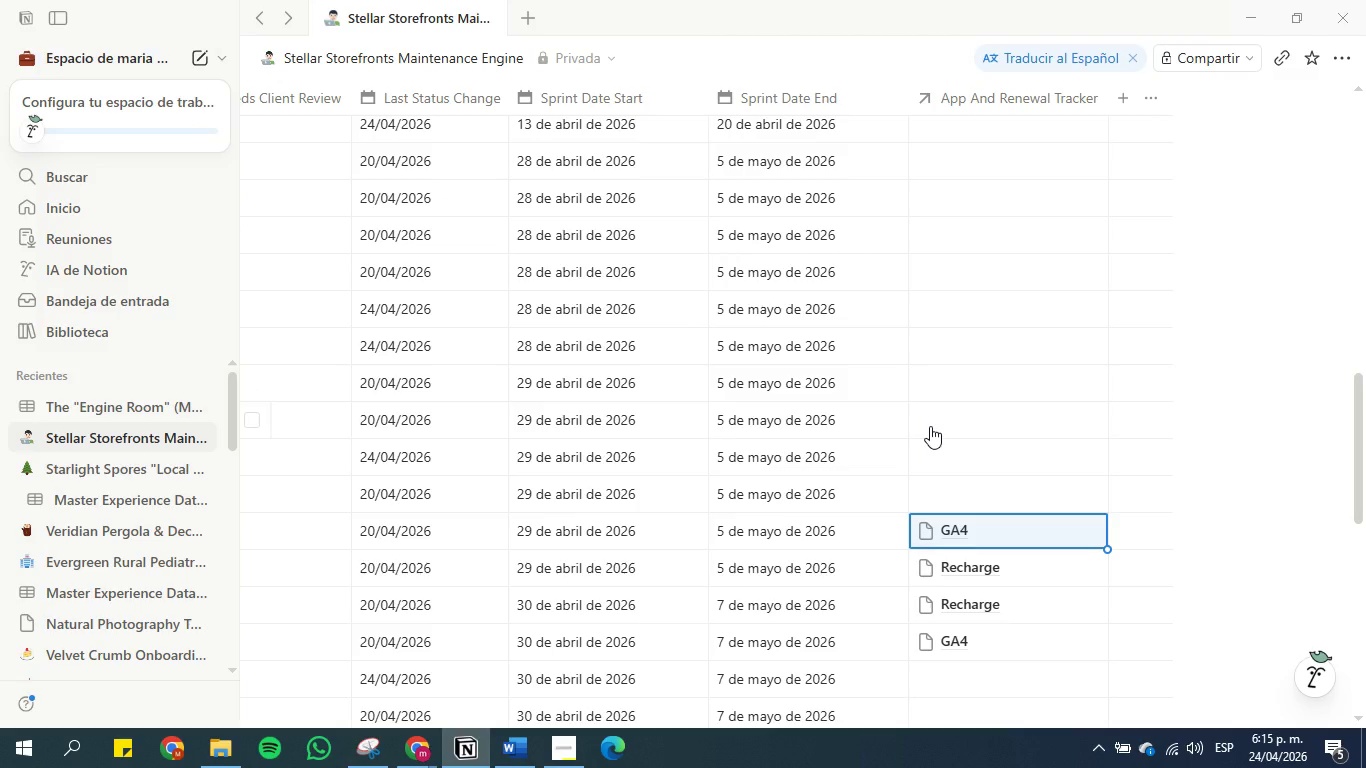 
hold_key(key=ArrowLeft, duration=1.02)
 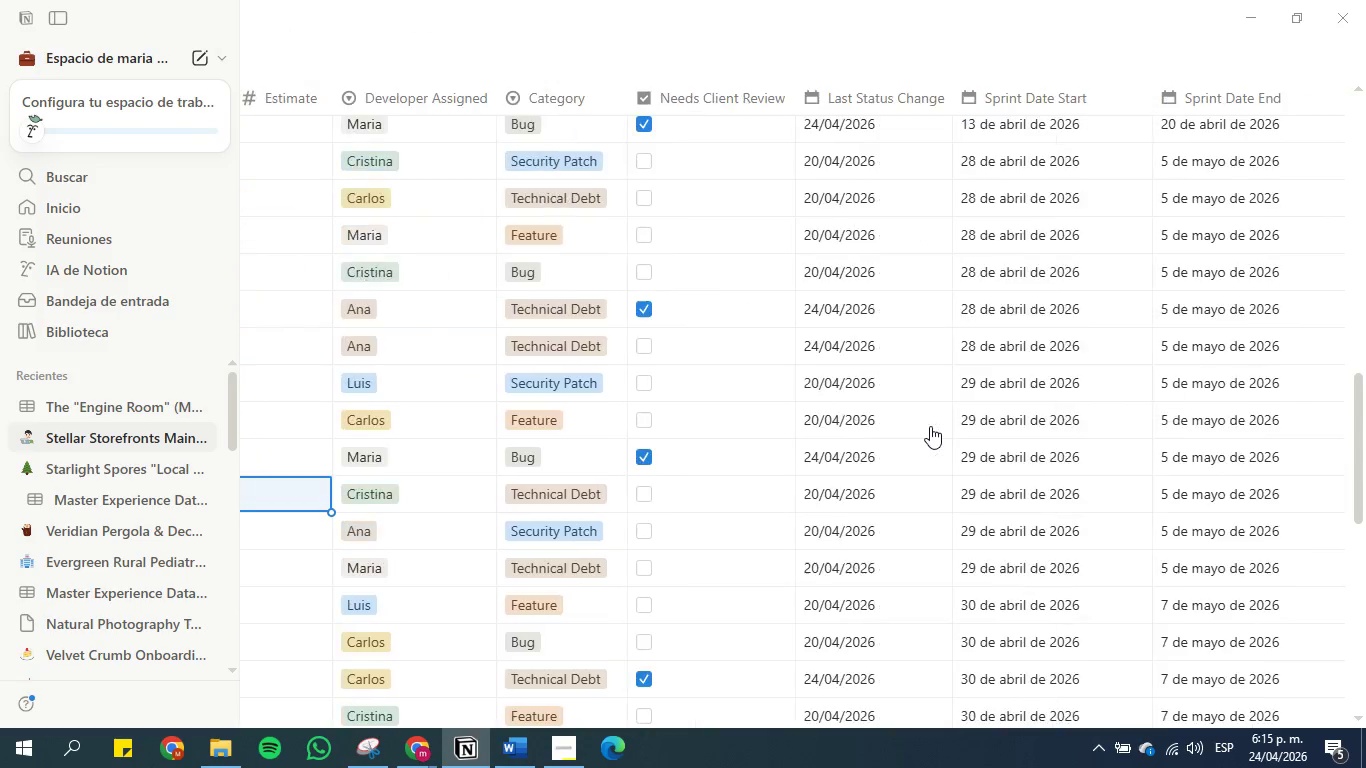 
key(ArrowLeft)
 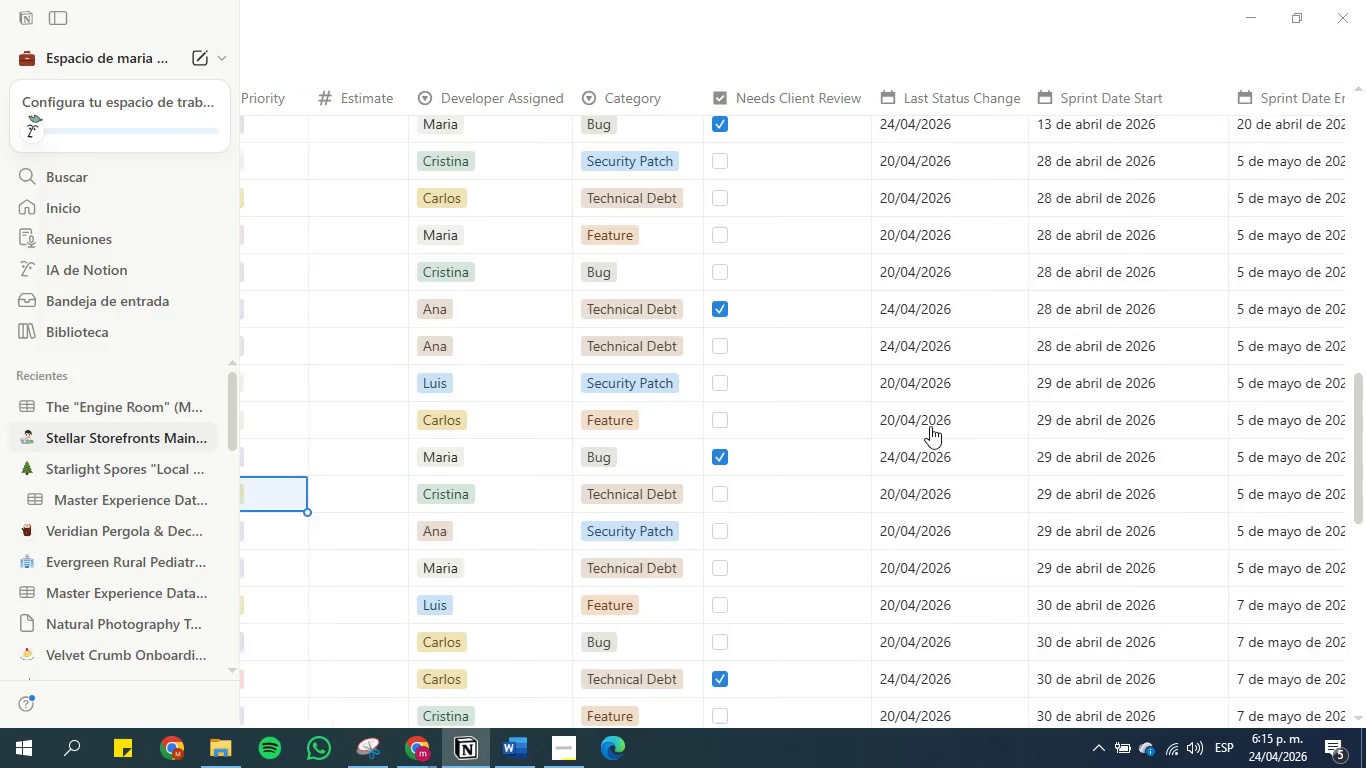 
key(ArrowLeft)
 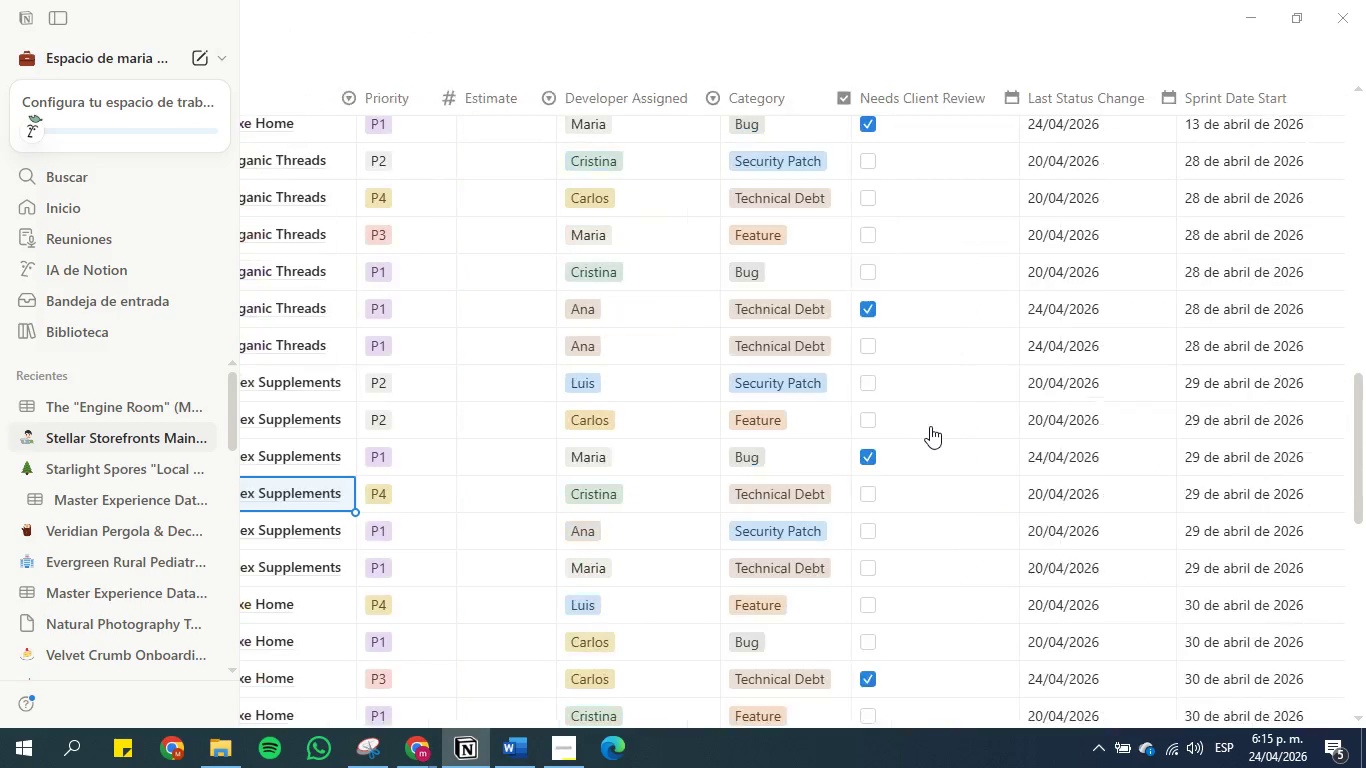 
key(ArrowLeft)
 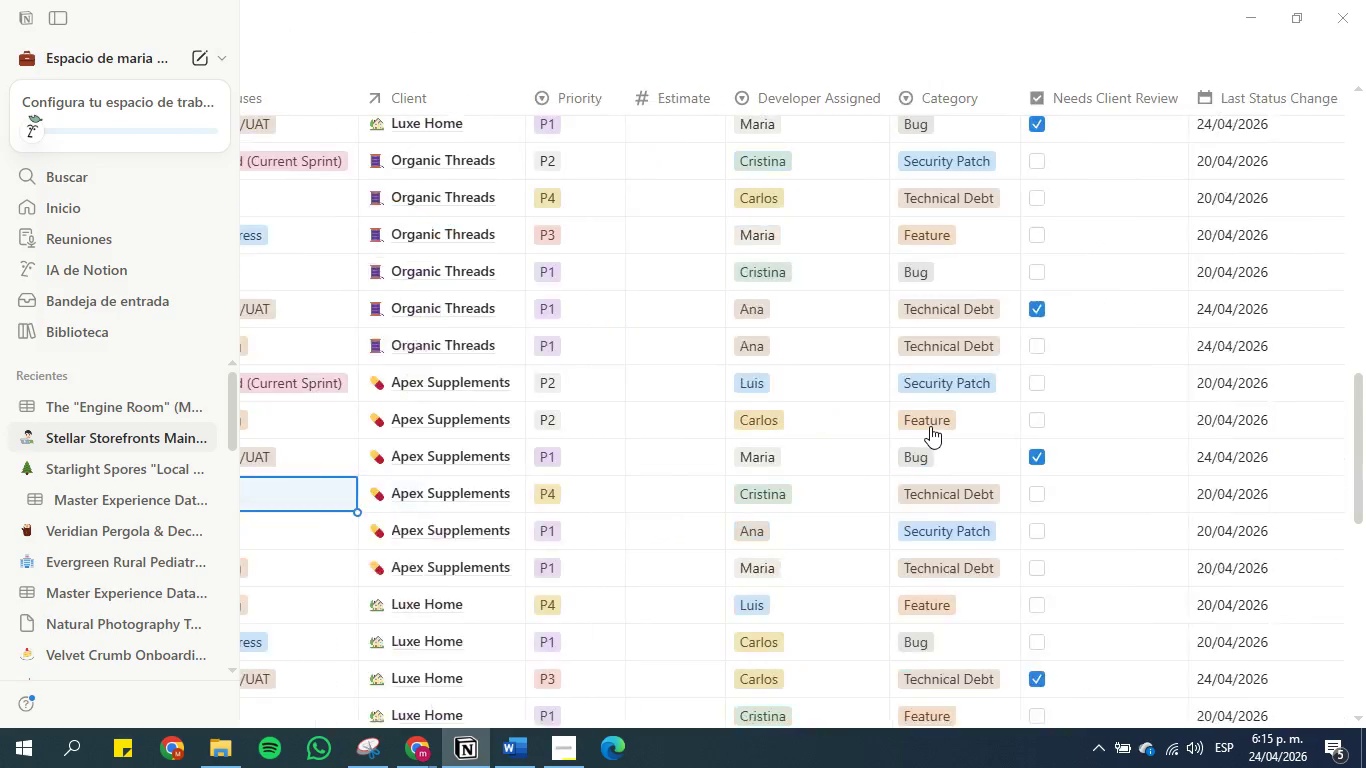 
key(ArrowLeft)
 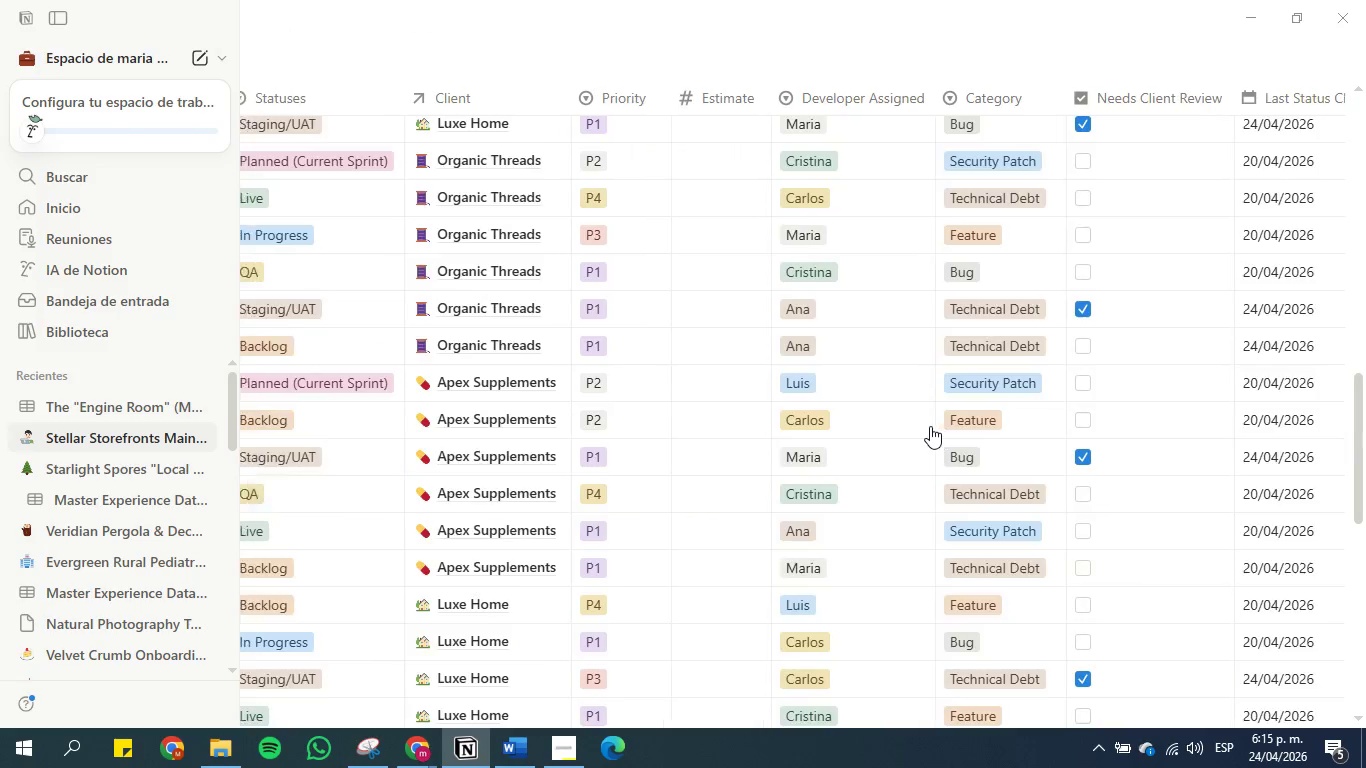 
key(ArrowLeft)
 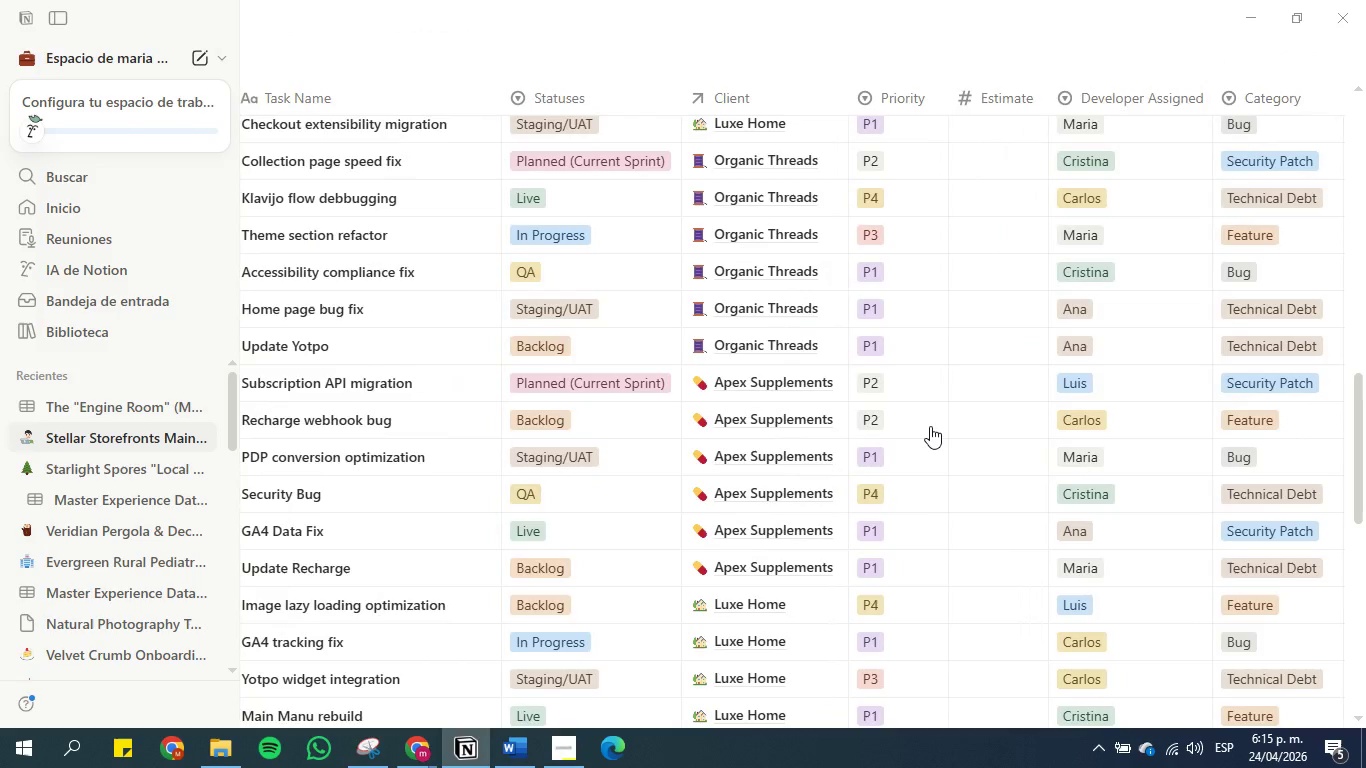 
key(ArrowLeft)
 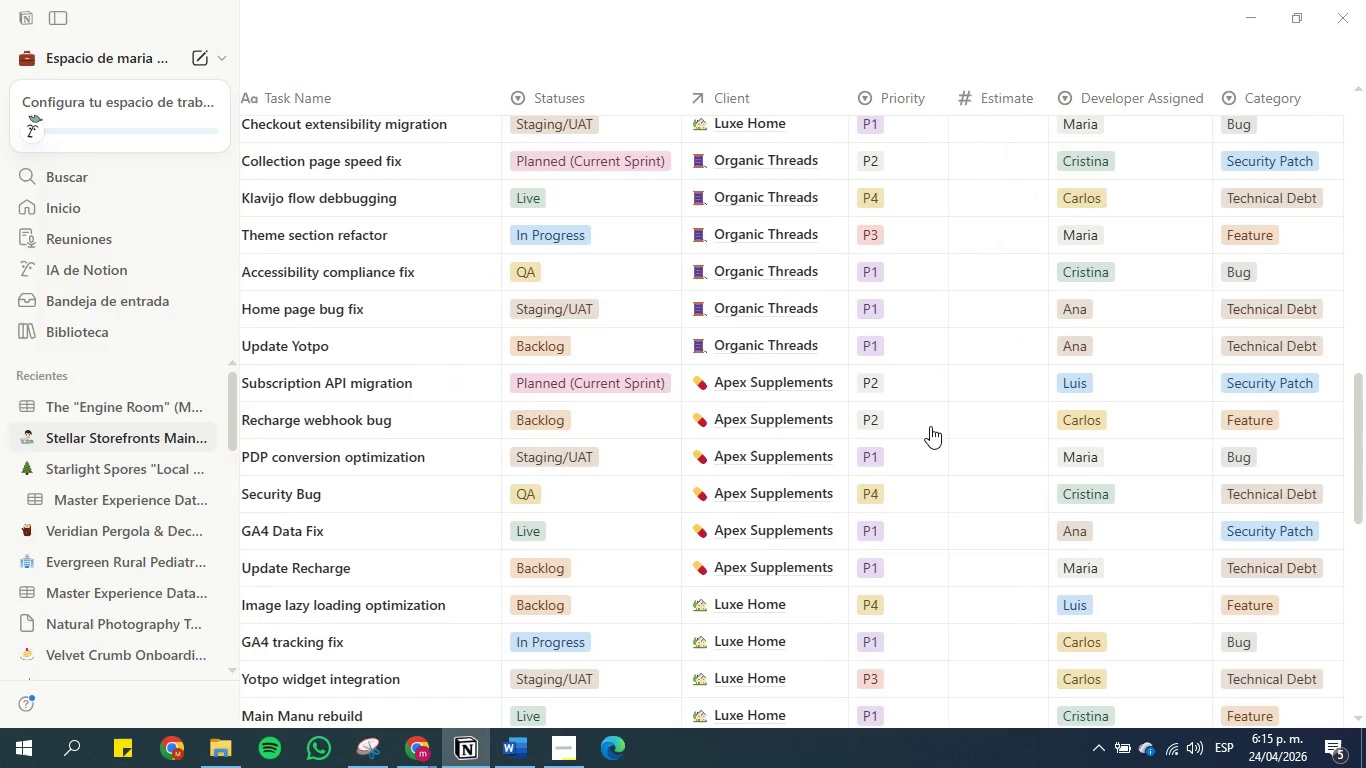 
key(ArrowLeft)
 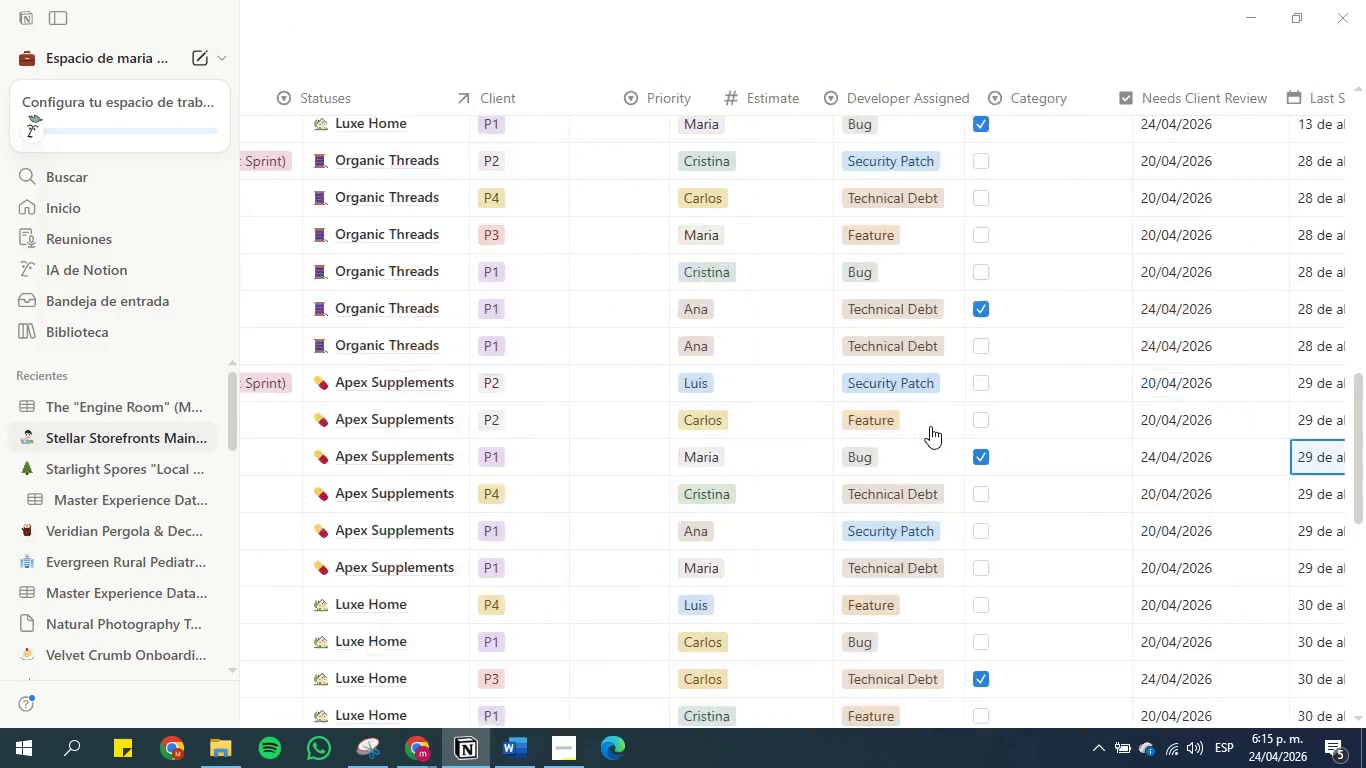 
key(ArrowLeft)
 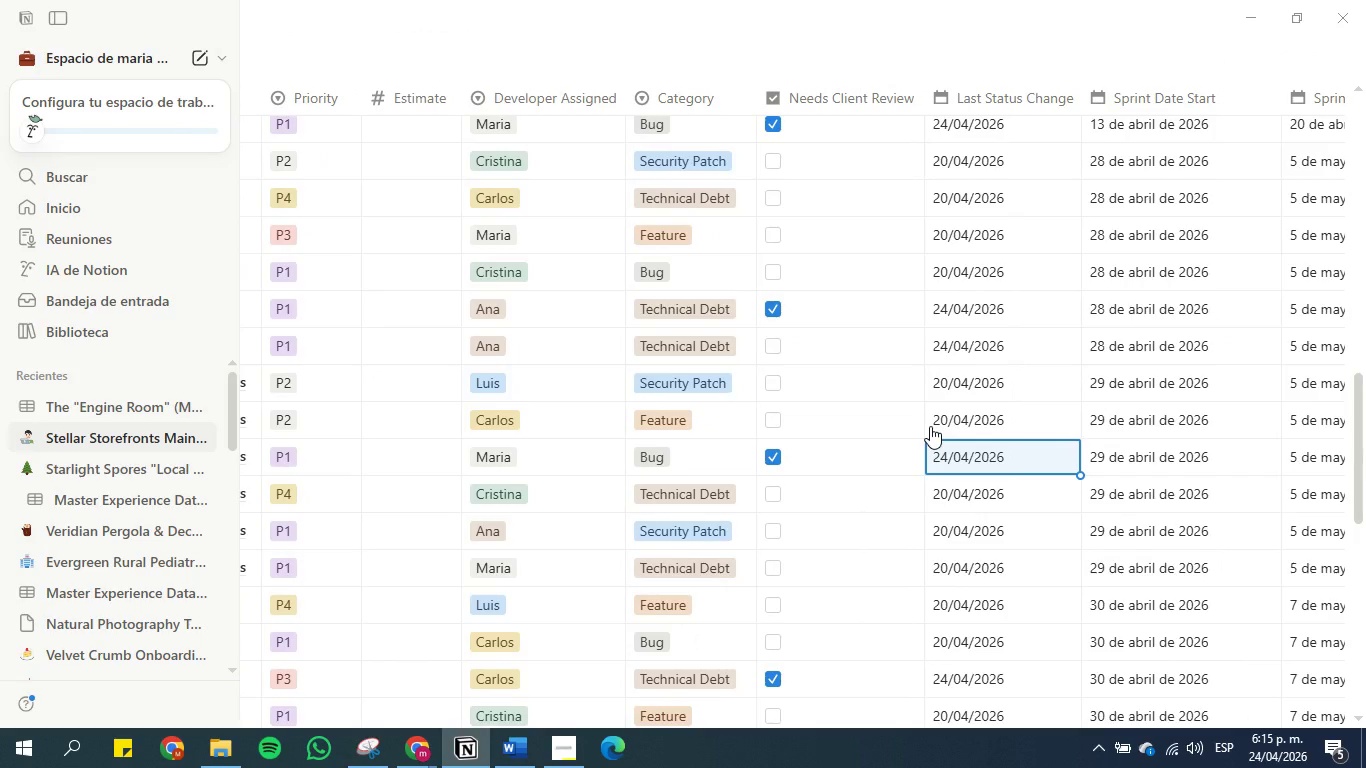 
hold_key(key=ArrowLeft, duration=0.94)
 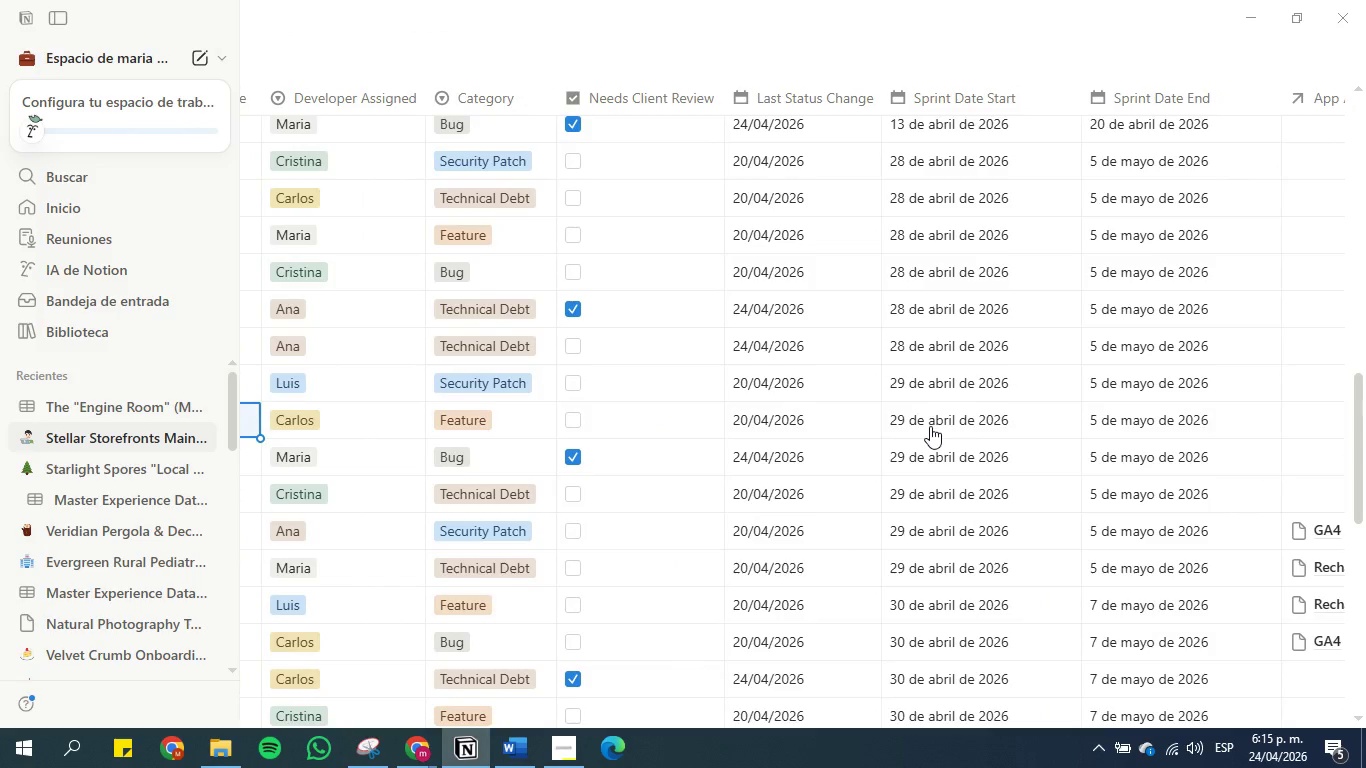 
key(ArrowLeft)
 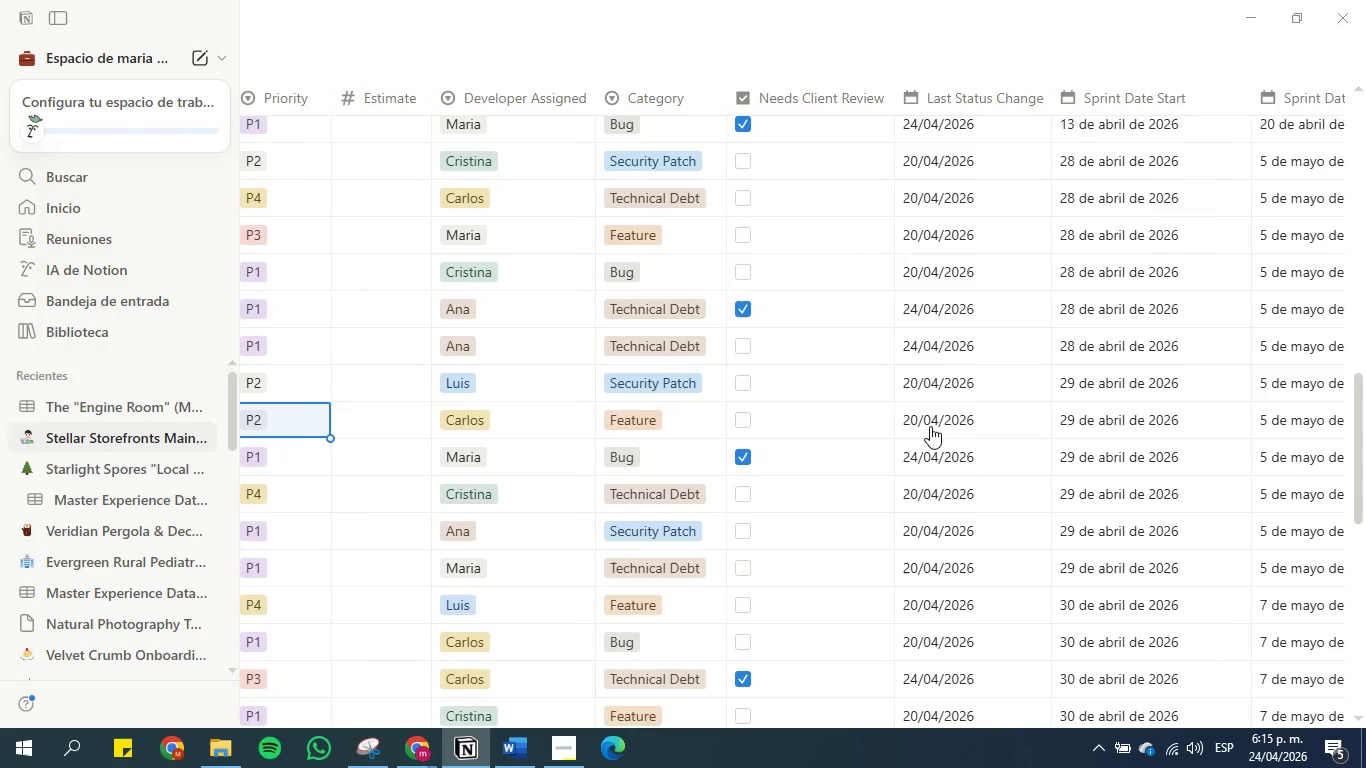 
key(ArrowLeft)
 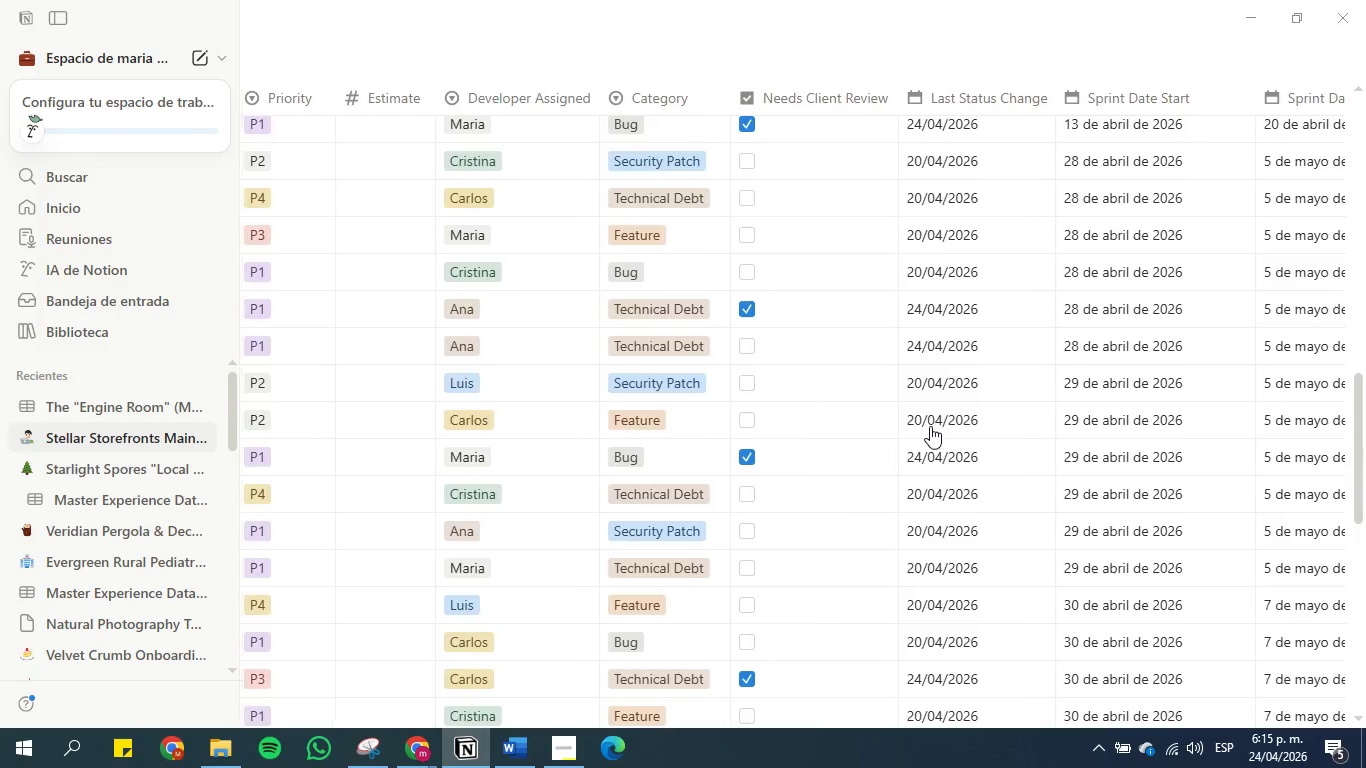 
key(ArrowLeft)
 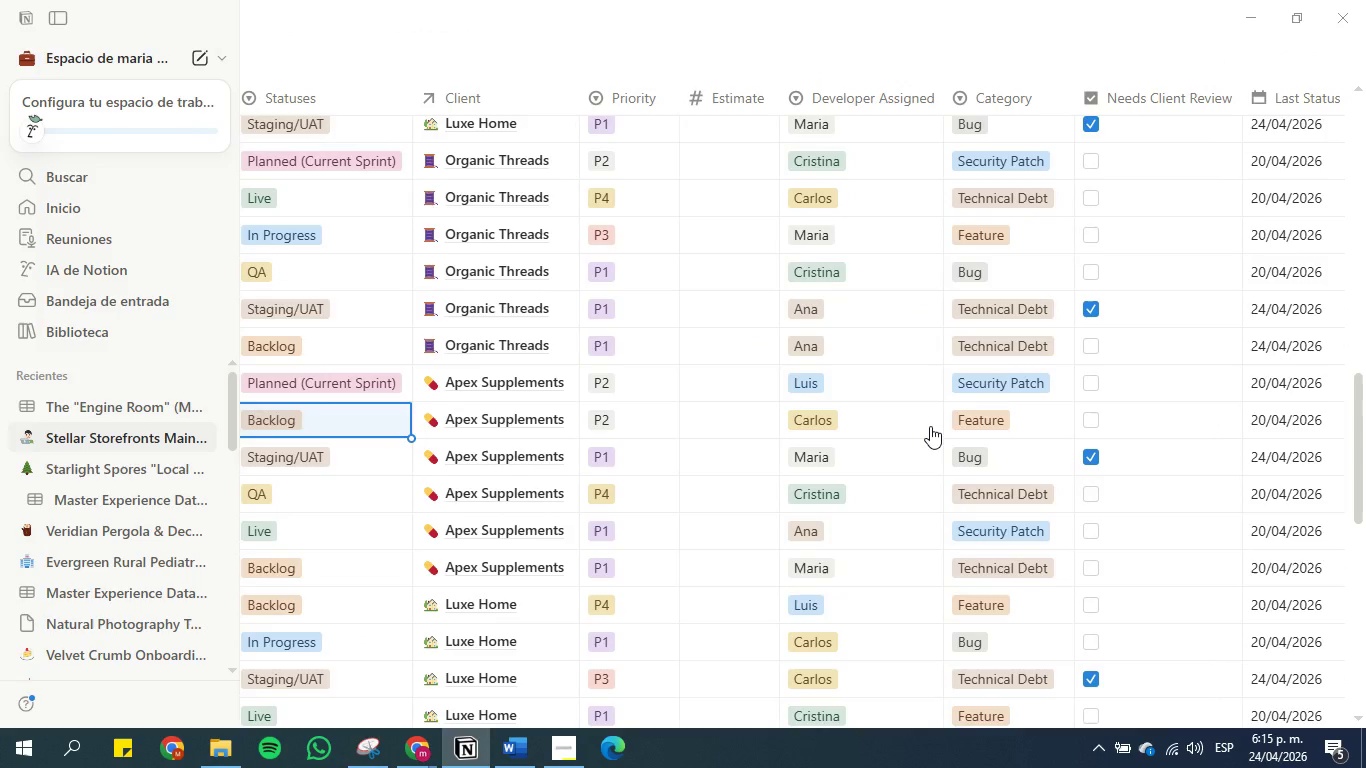 
key(ArrowLeft)
 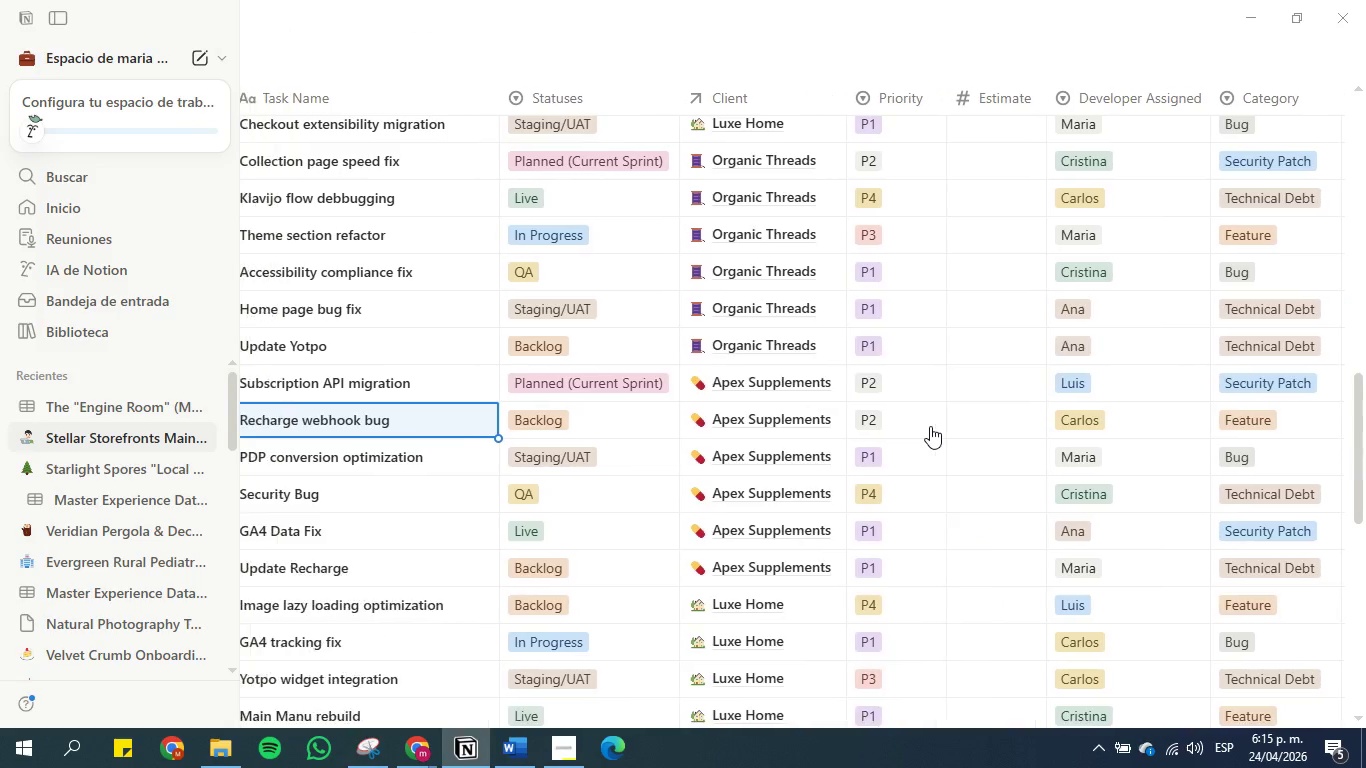 
key(ArrowLeft)
 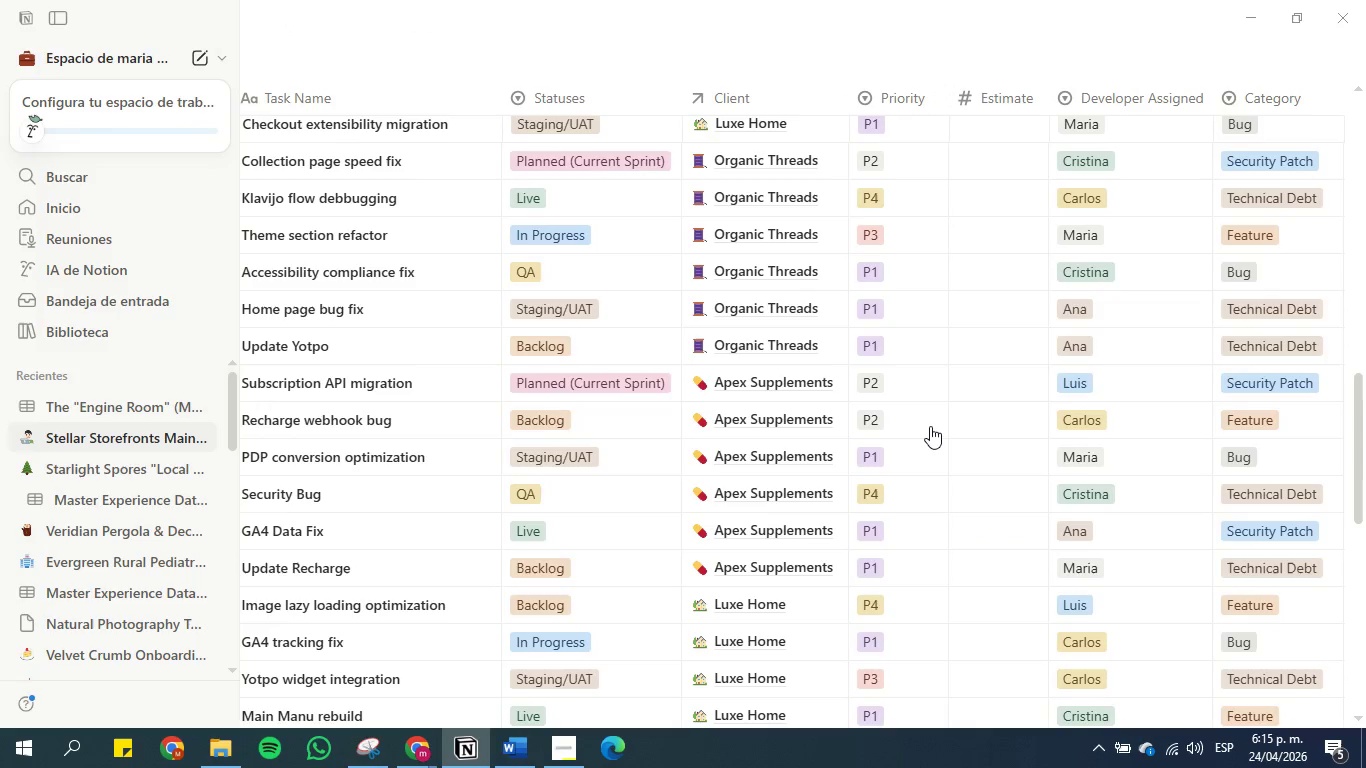 
key(ArrowRight)
 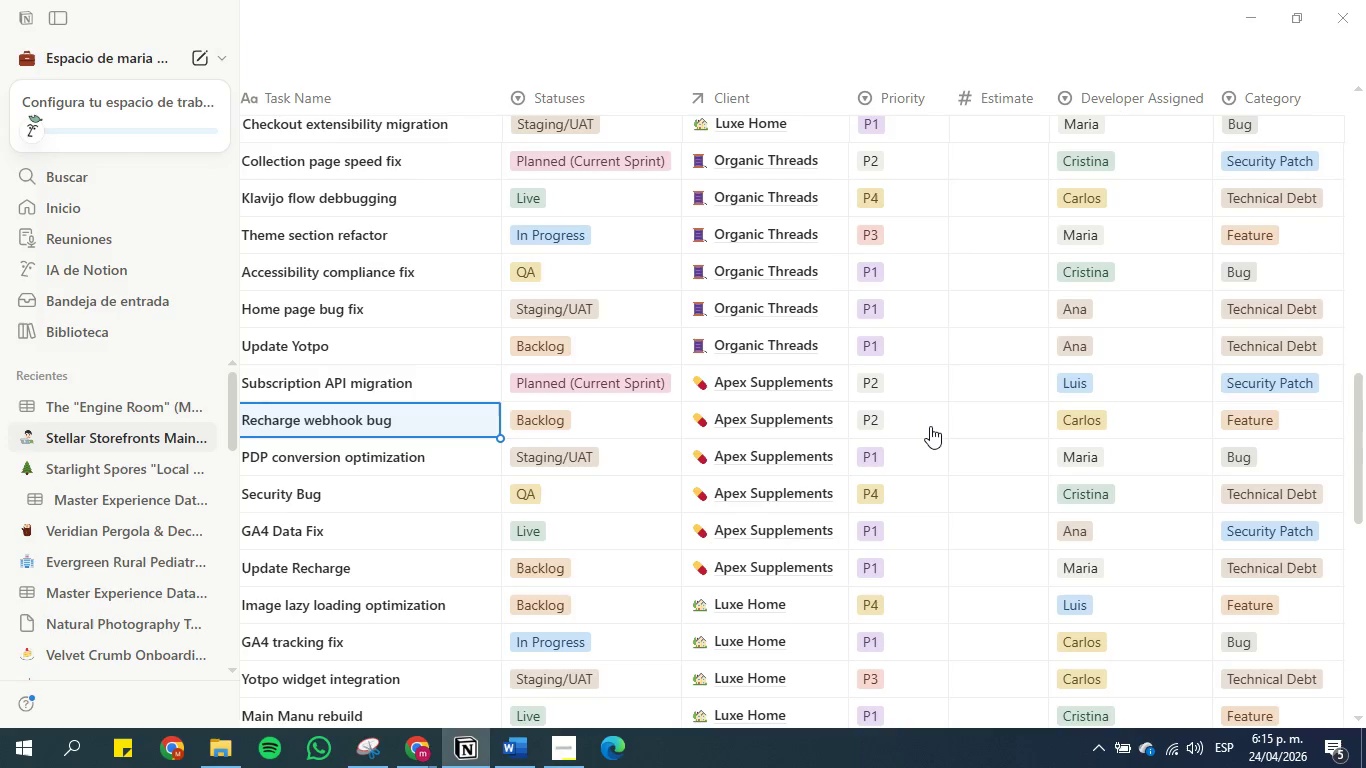 
key(ArrowUp)
 